 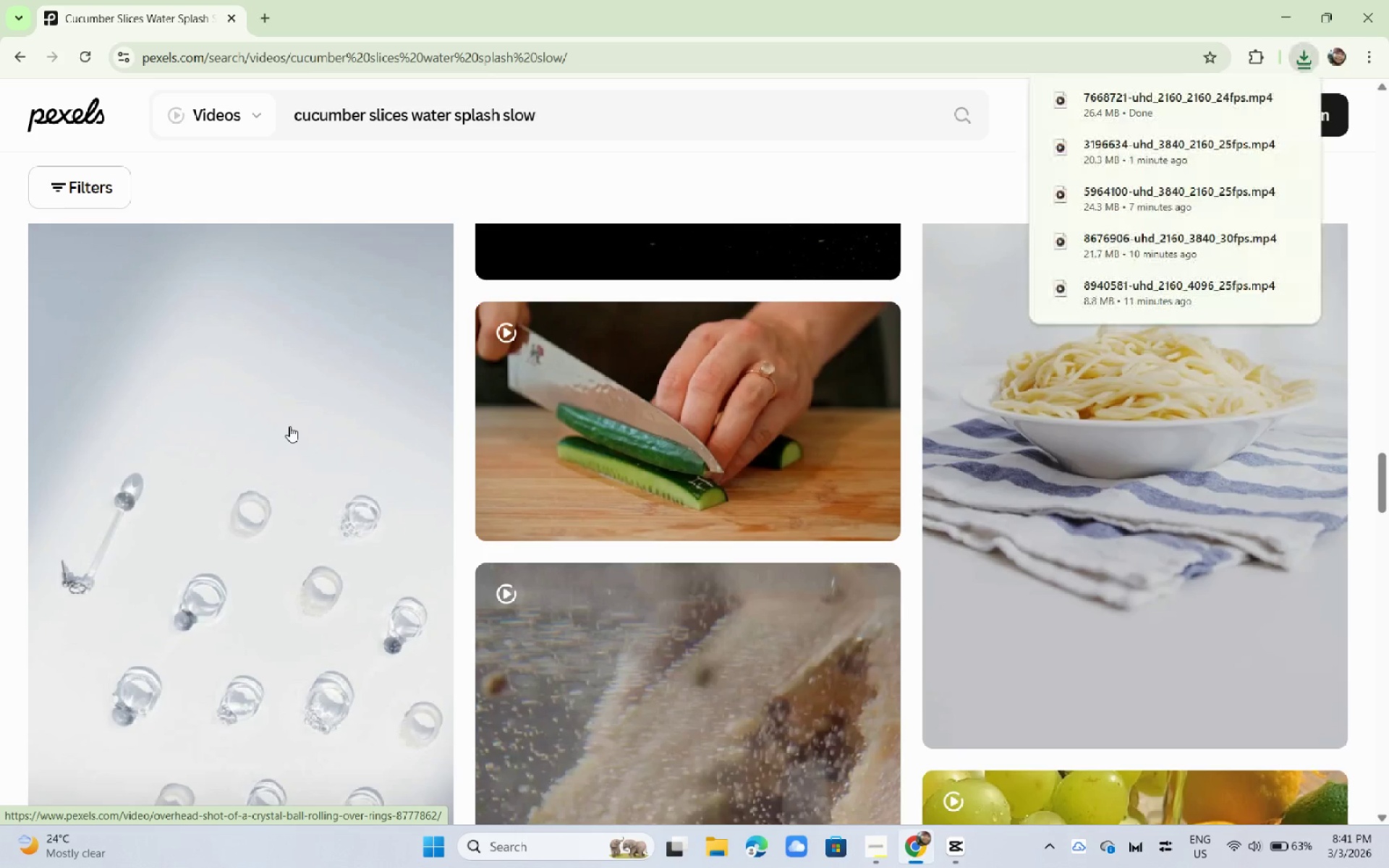 
left_click([0, 464])
 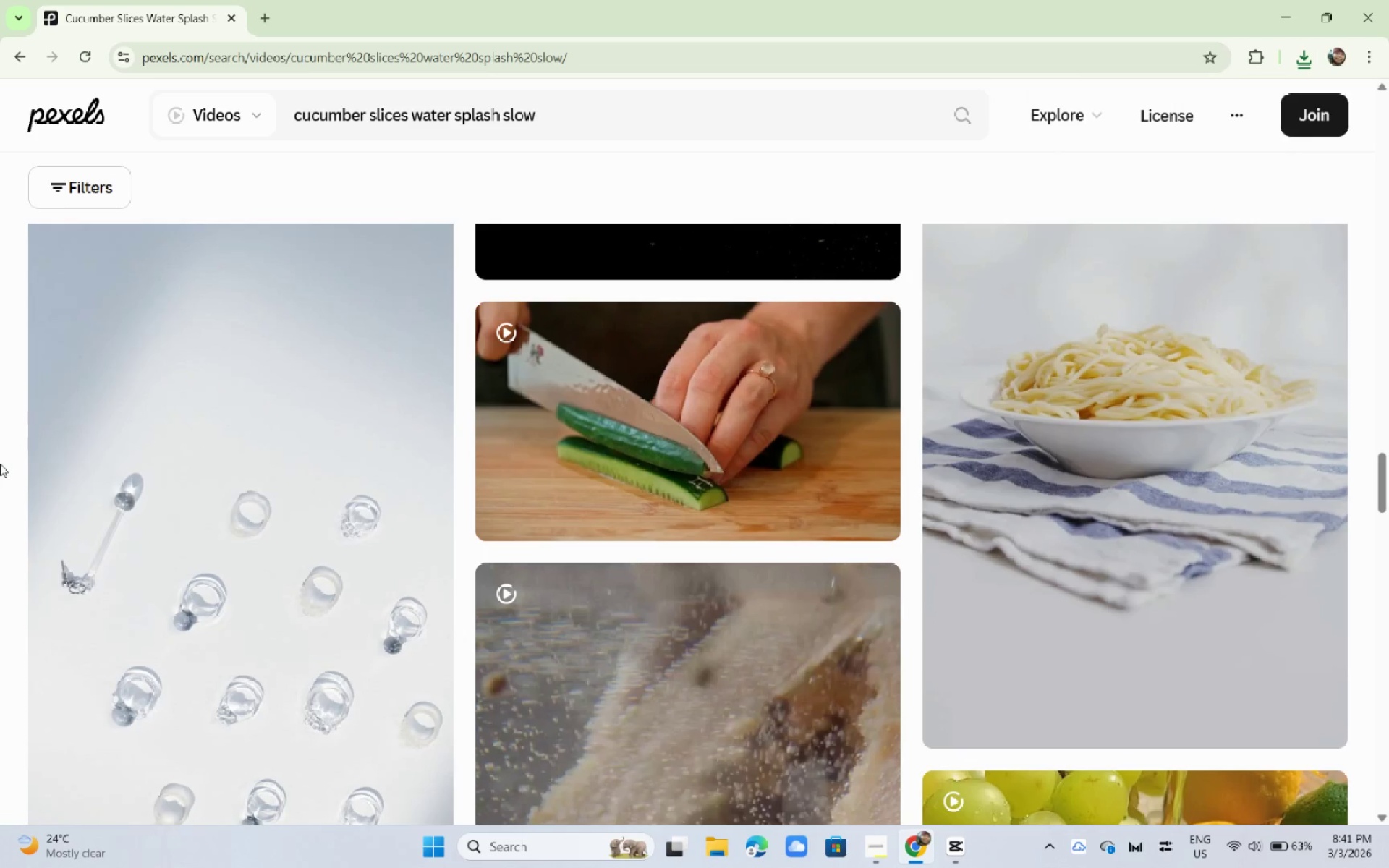 
scroll: coordinate [122, 480], scroll_direction: down, amount: 34.0
 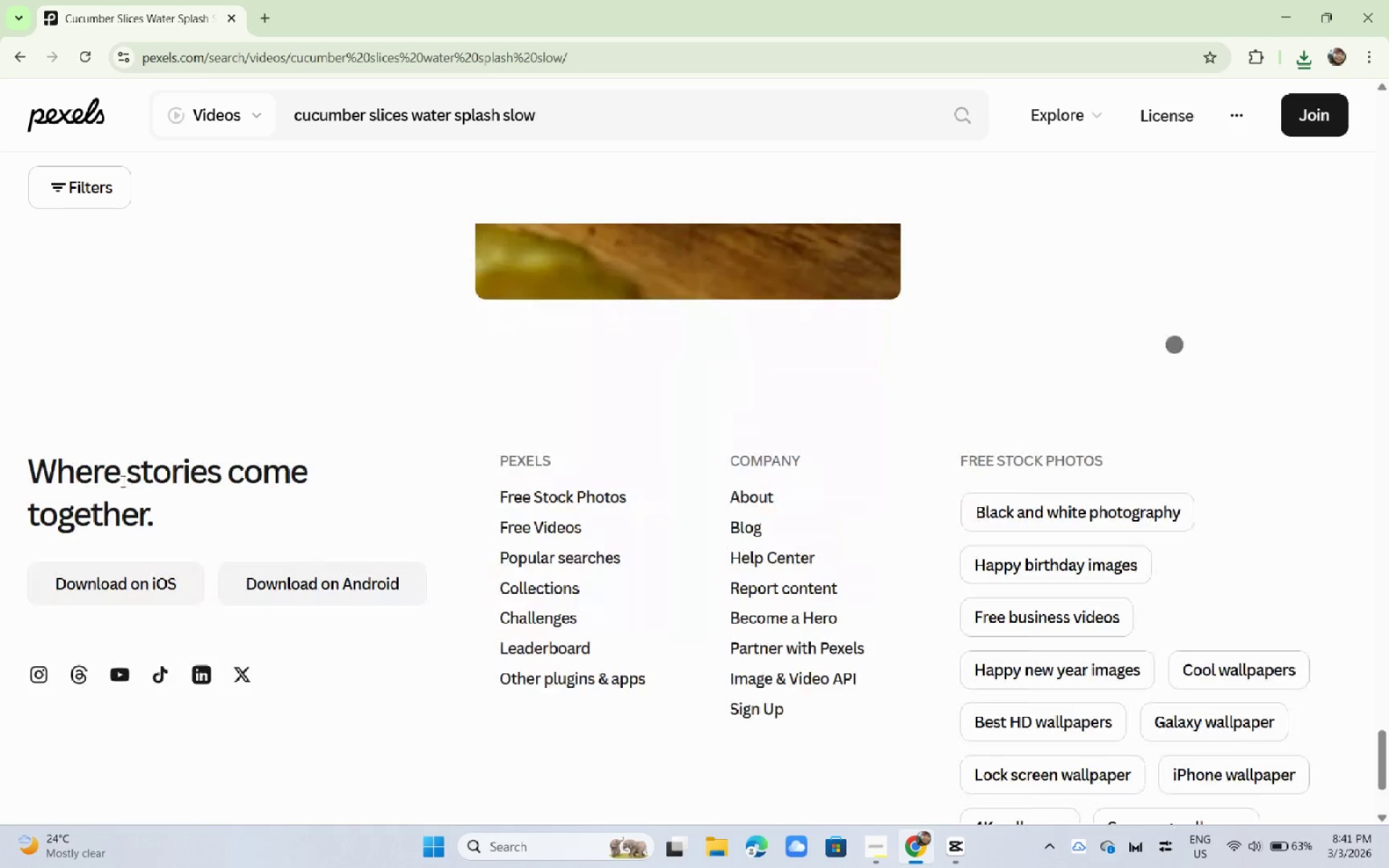 
scroll: coordinate [122, 481], scroll_direction: up, amount: 5.0
 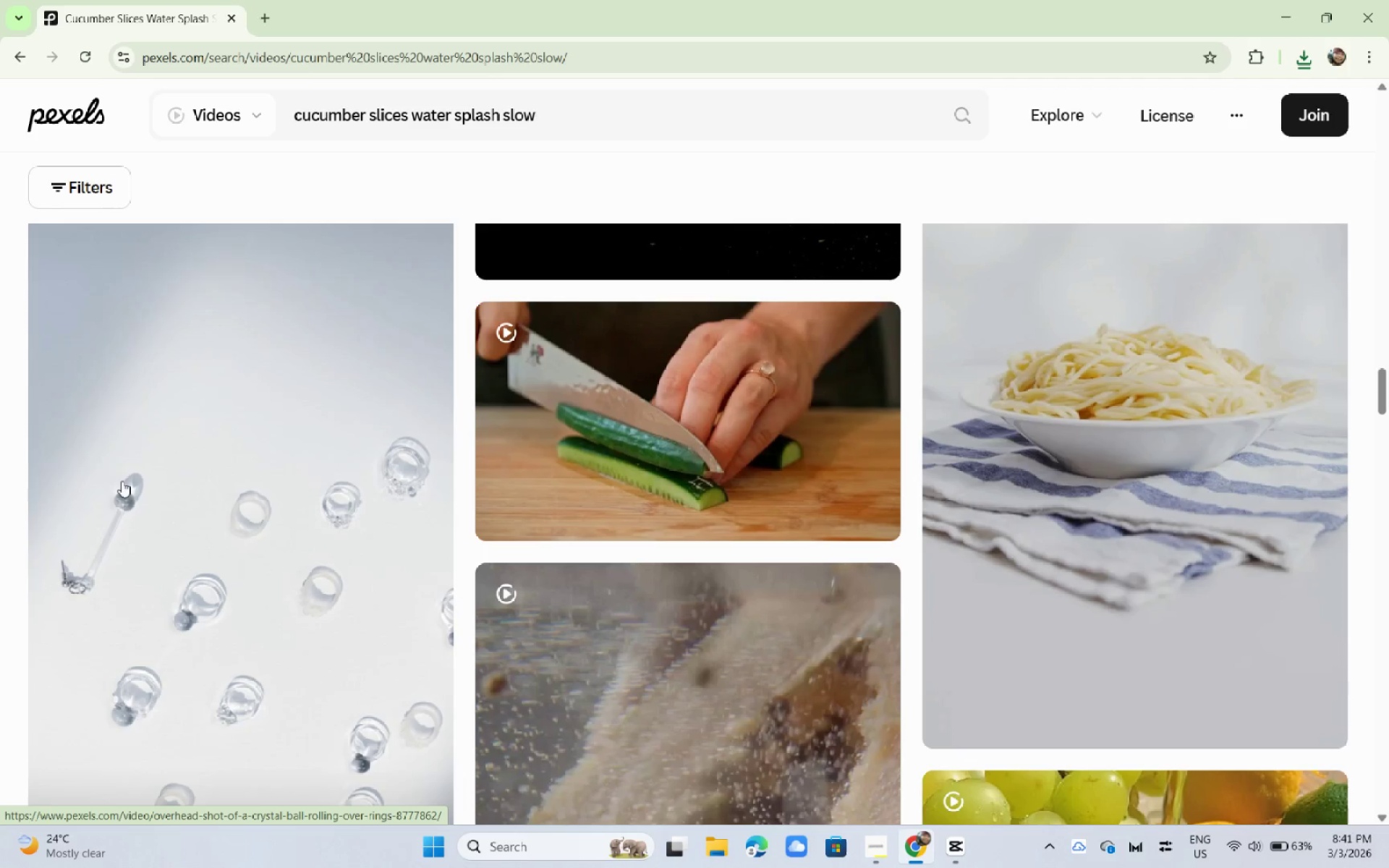 
wait(10.48)
 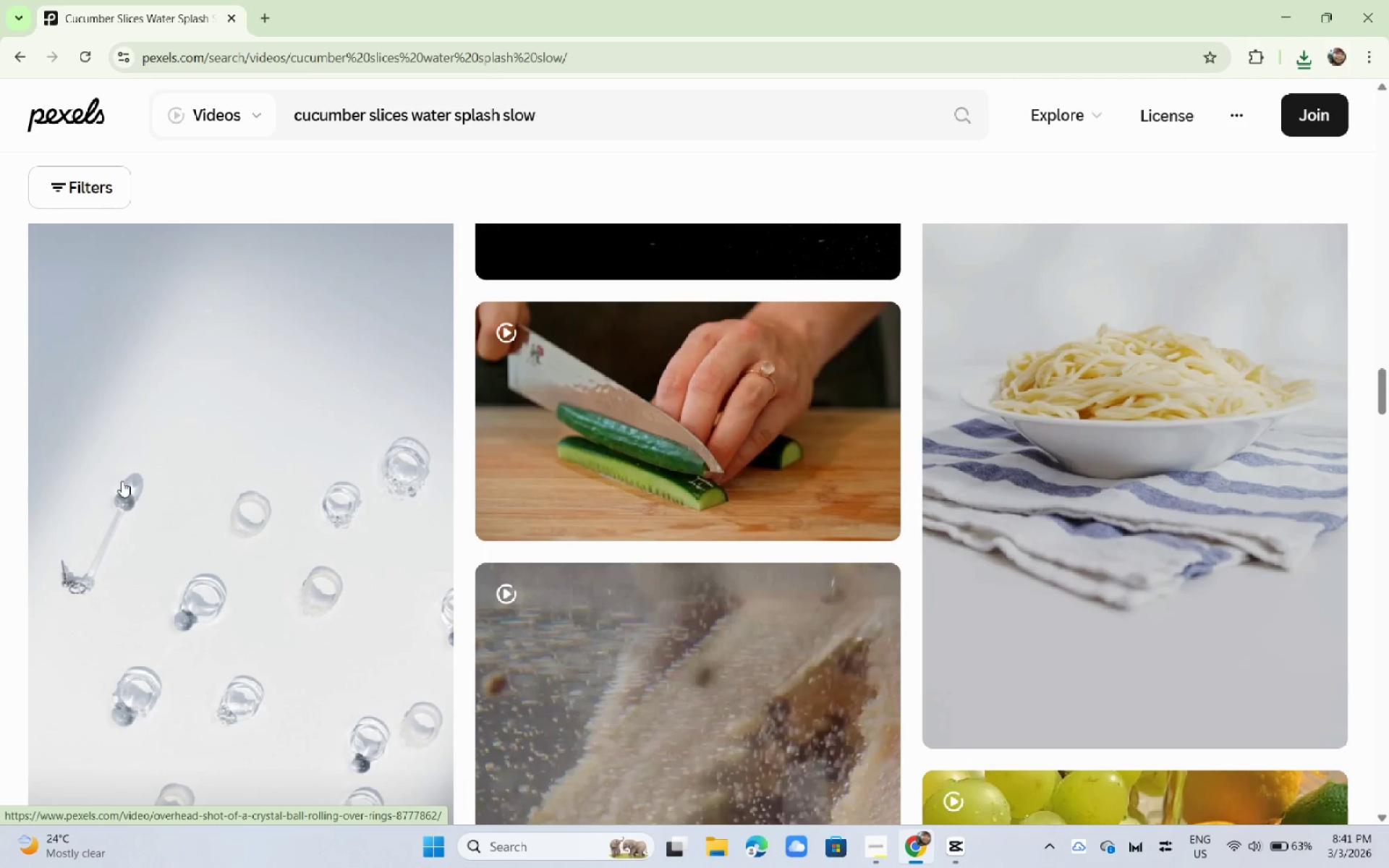 
scroll: coordinate [122, 481], scroll_direction: down, amount: 2.0
 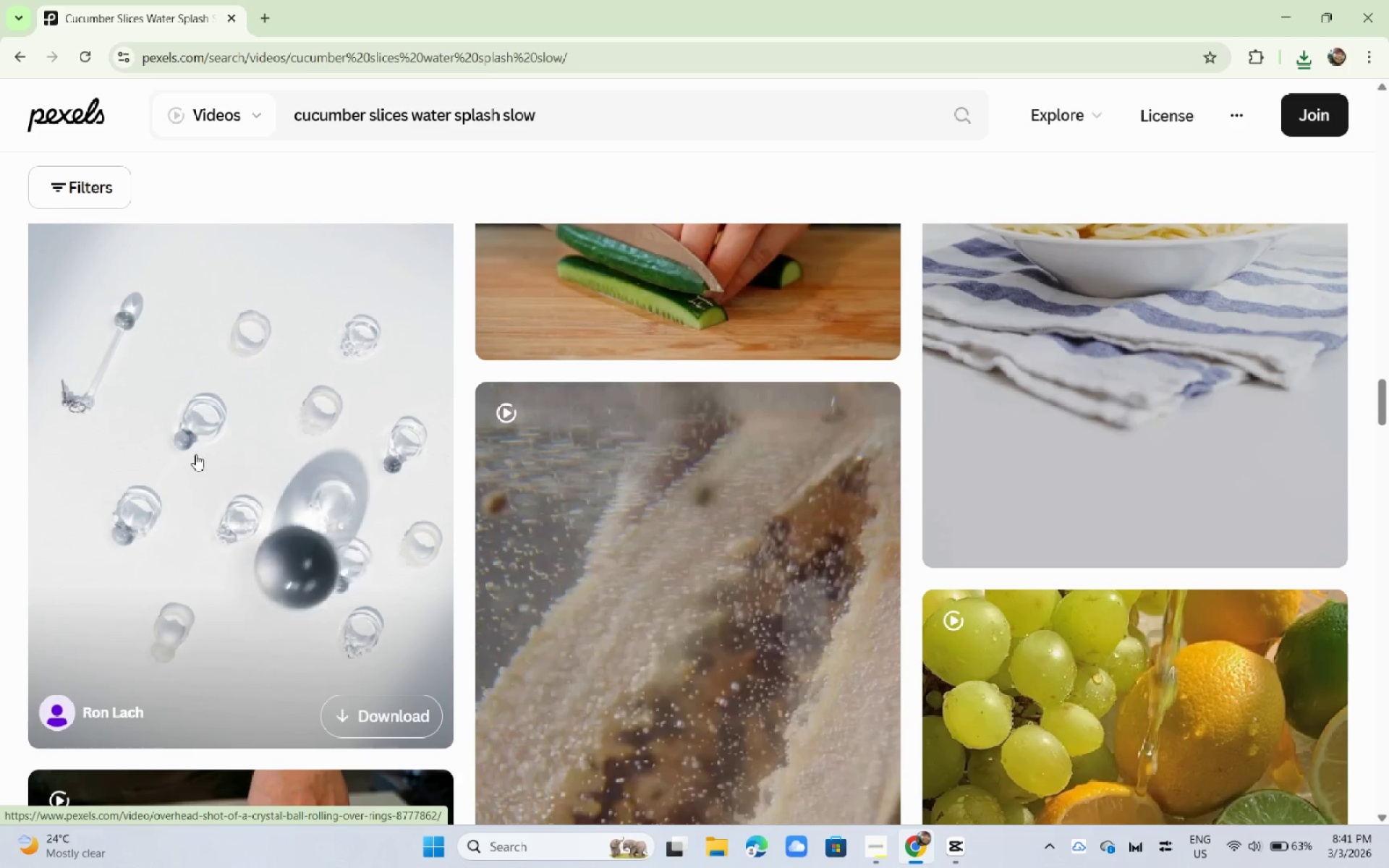 
left_click_drag(start_coordinate=[607, 131], to_coordinate=[186, 131])
 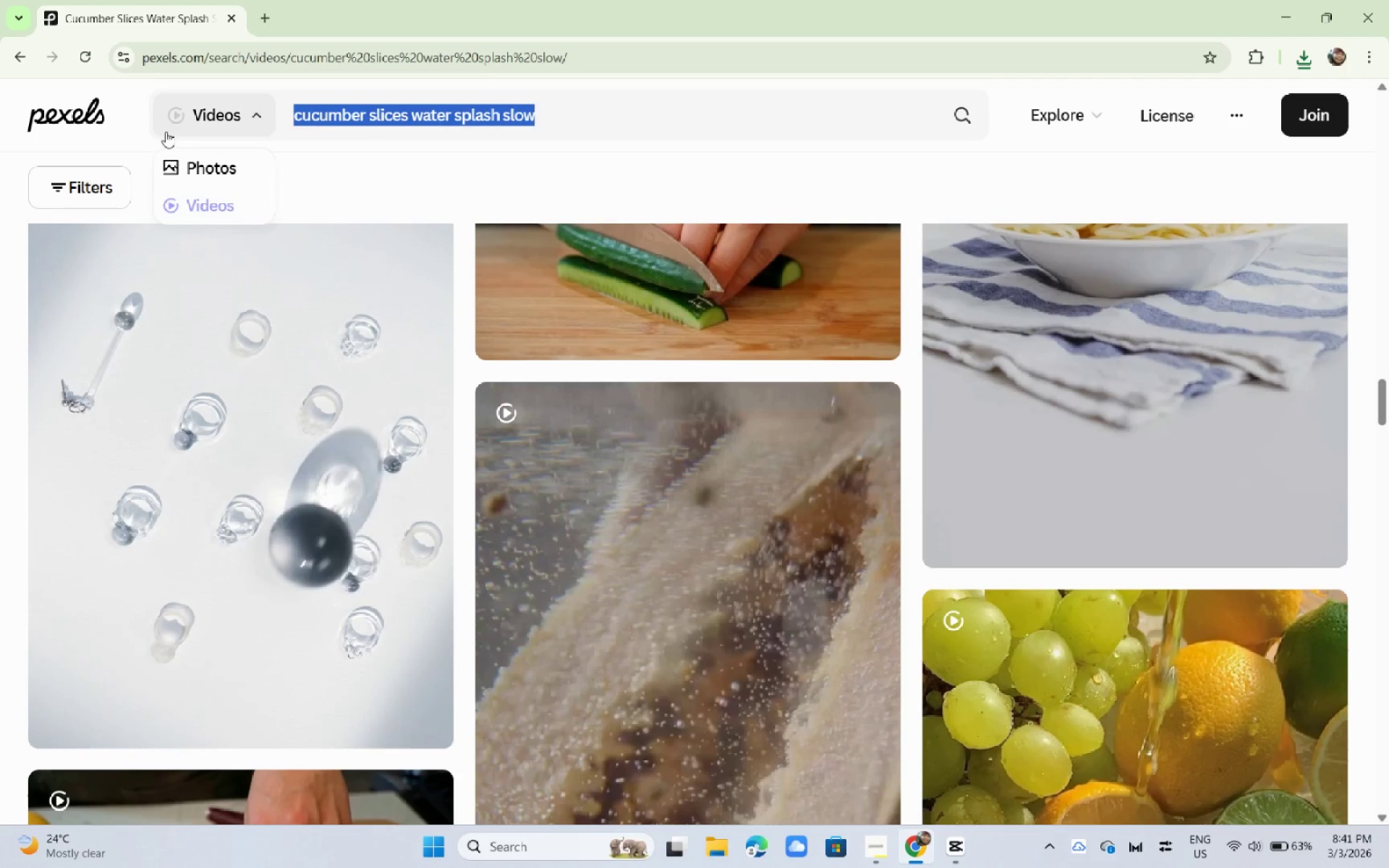 
type(spa aesthetic cold towel prepration)
 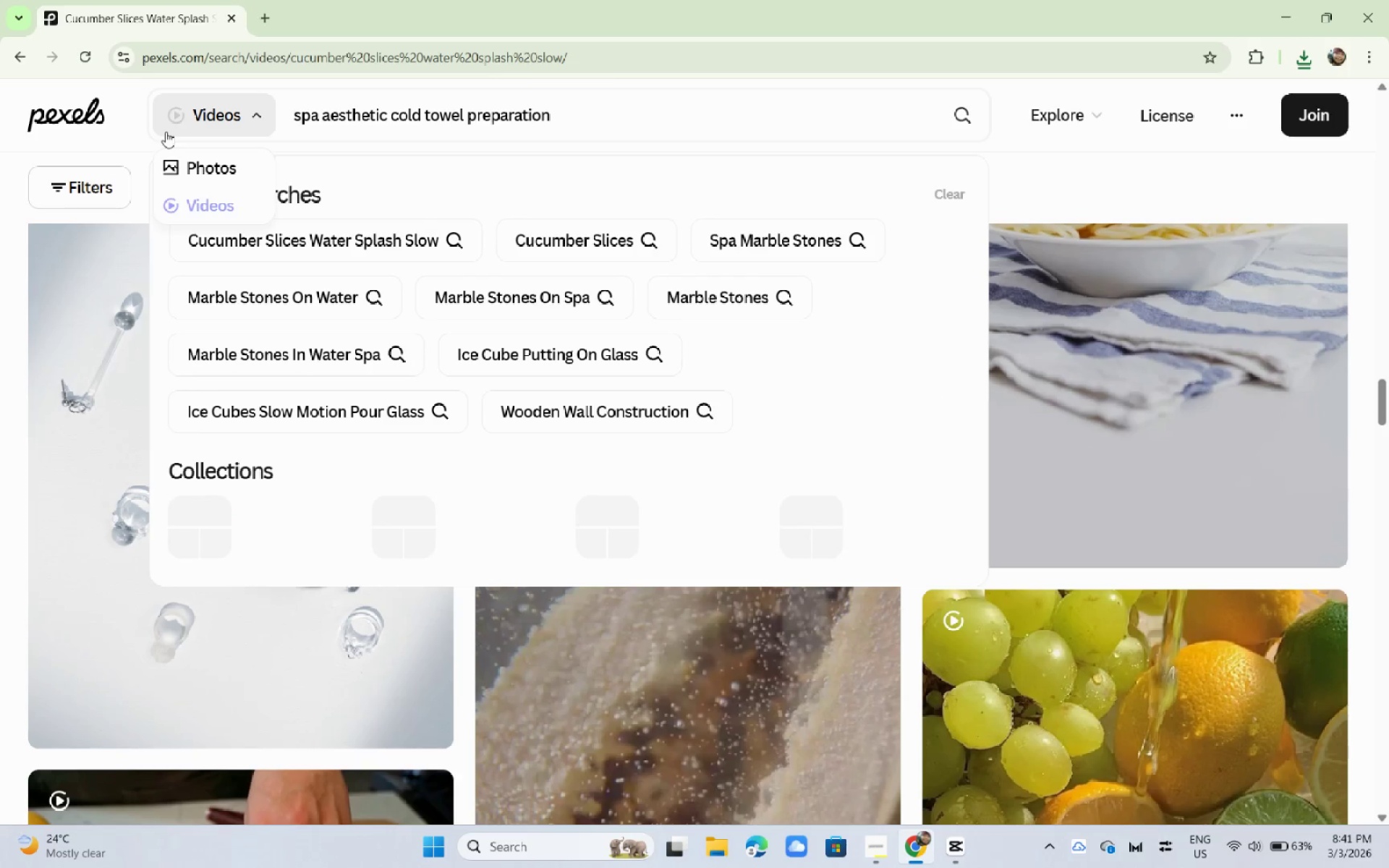 
key(Enter)
 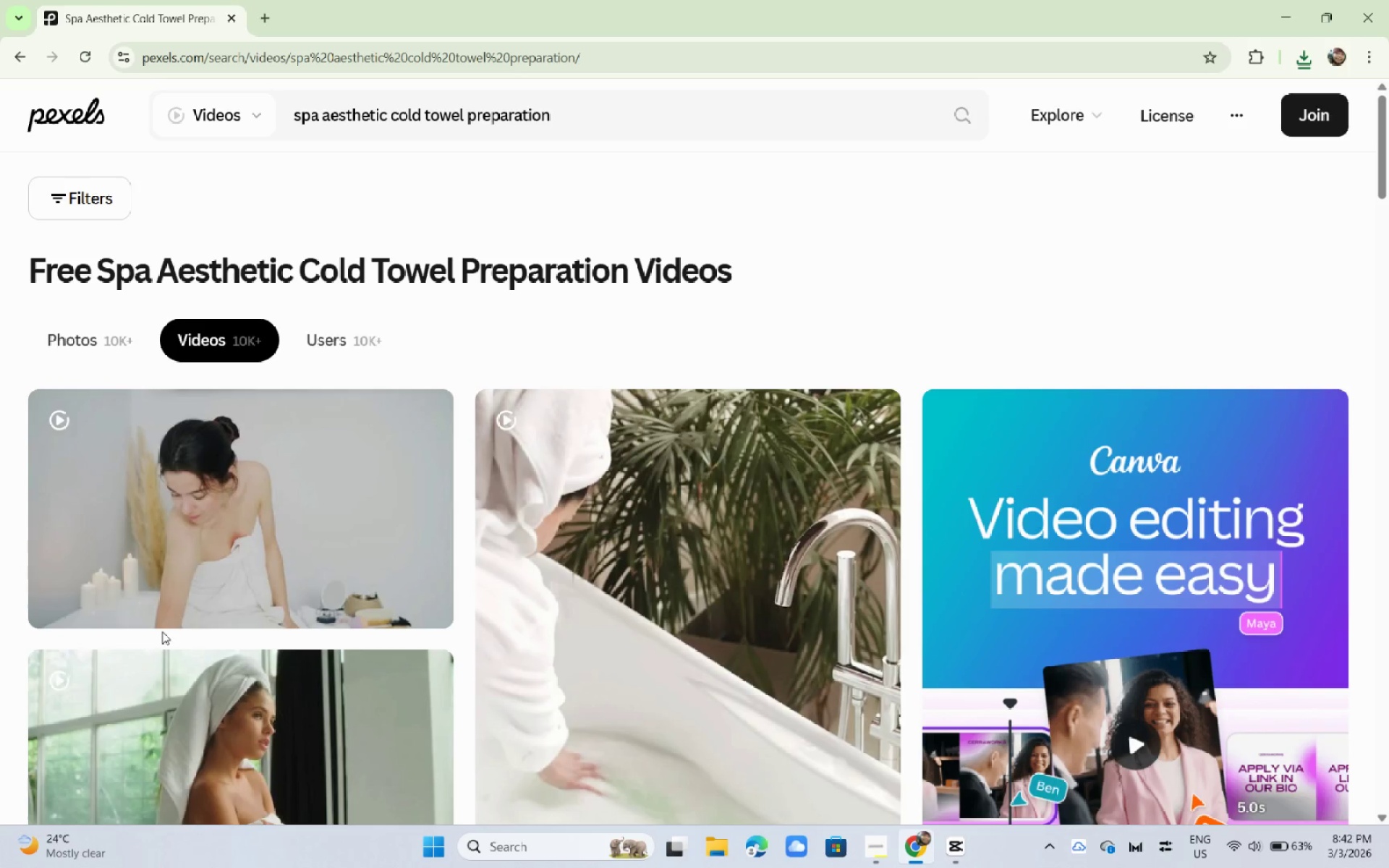 
wait(5.27)
 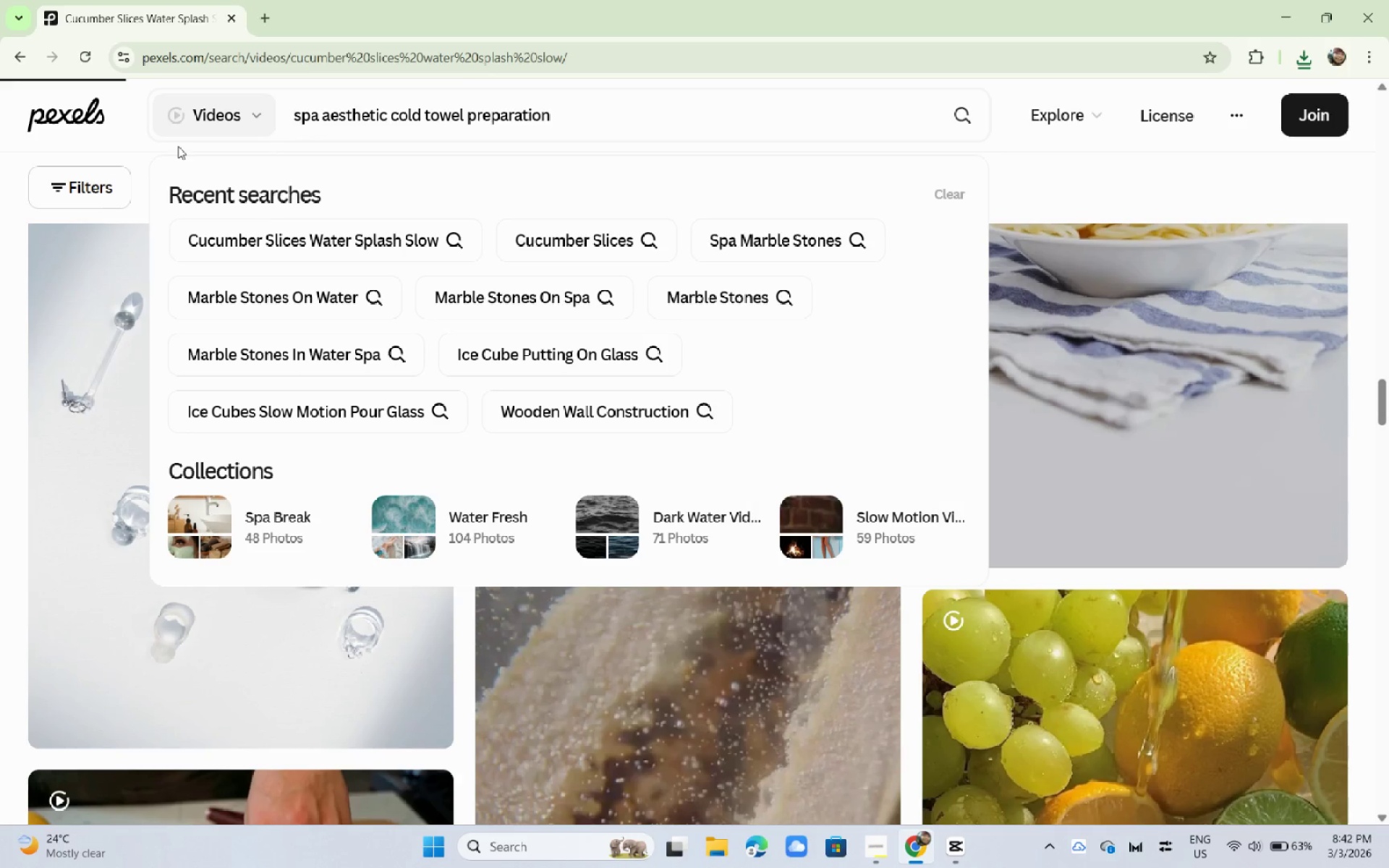 
scroll: coordinate [408, 623], scroll_direction: down, amount: 4.0
 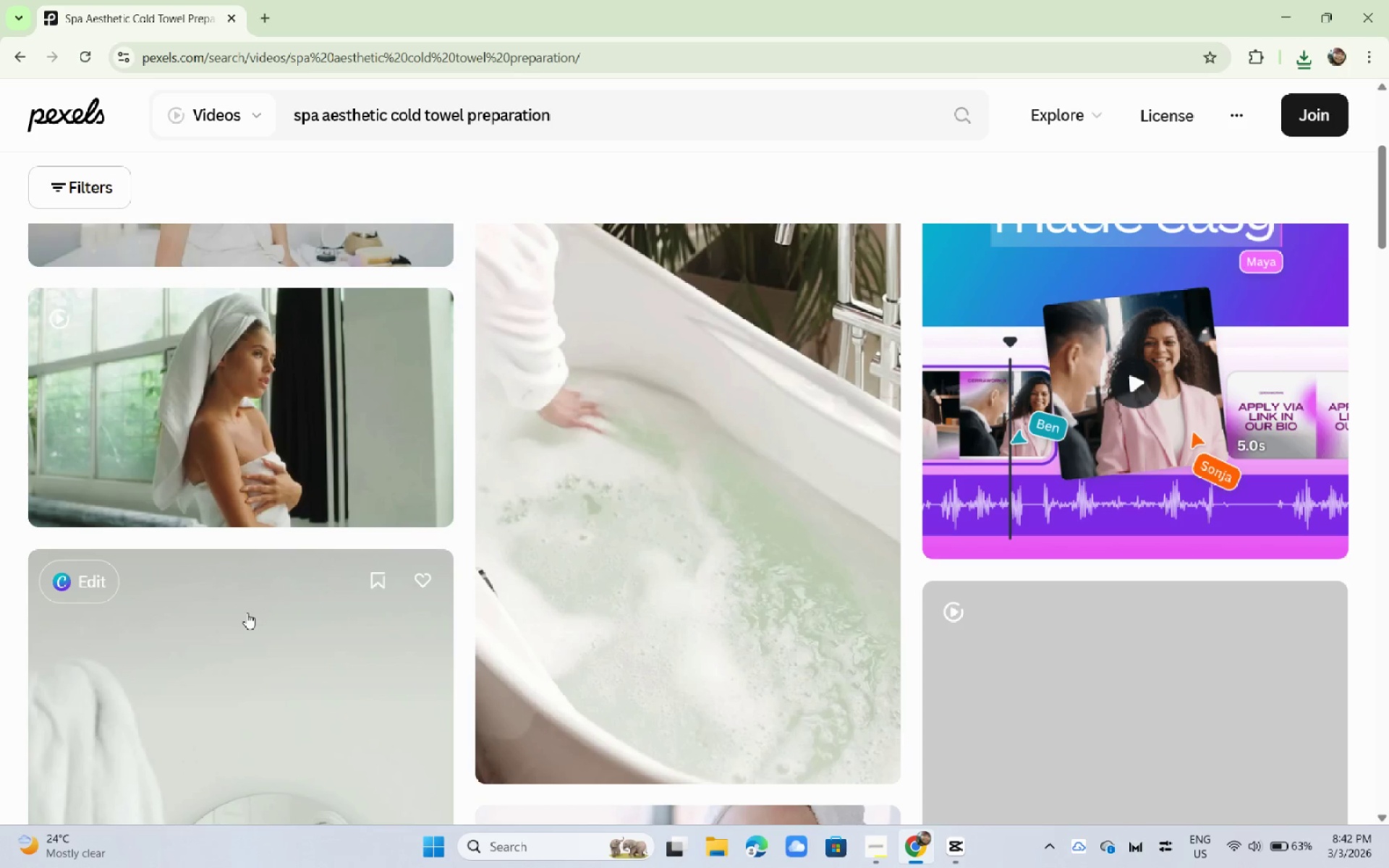 
scroll: coordinate [247, 611], scroll_direction: up, amount: 3.0
 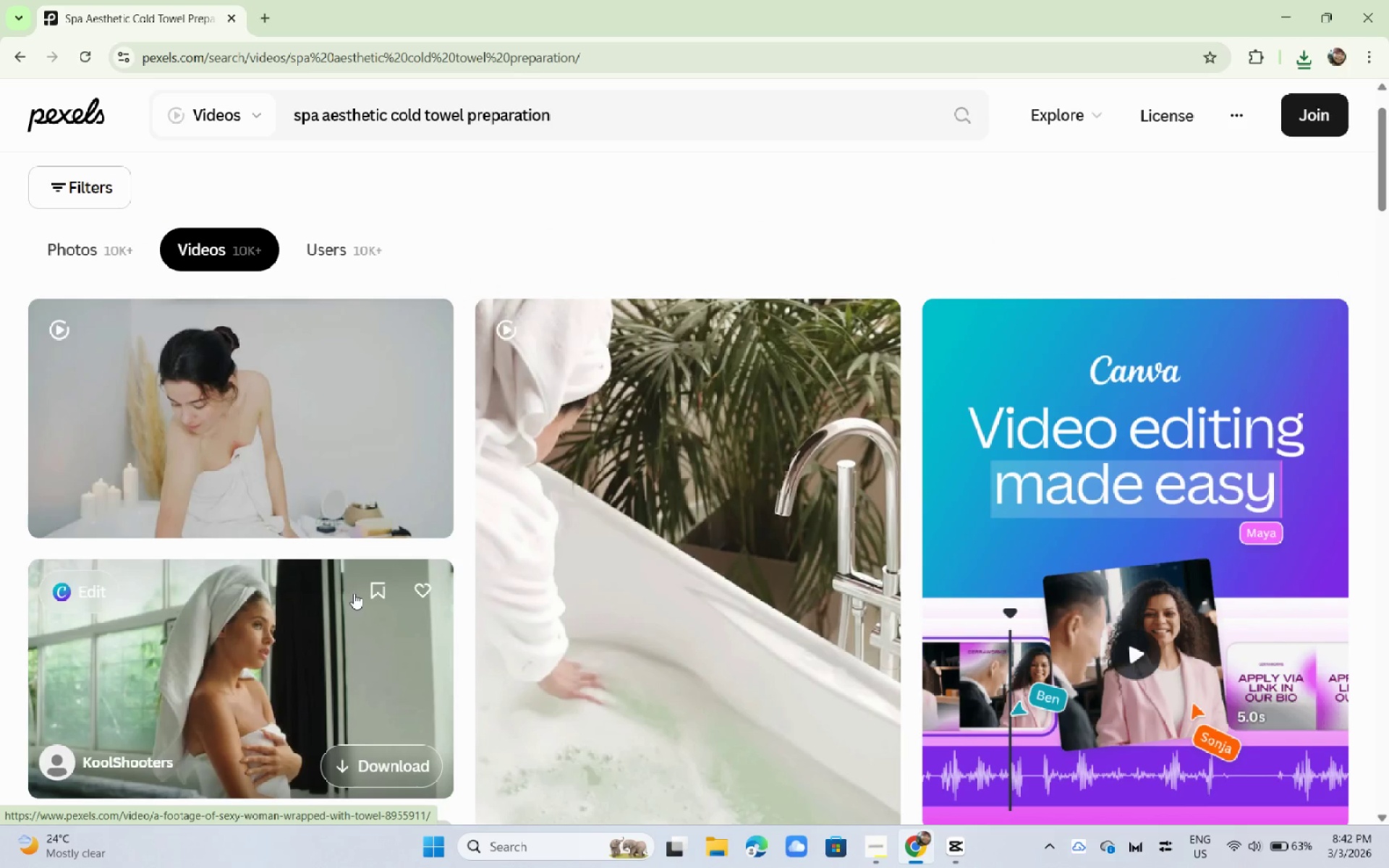 
left_click([587, 587])
 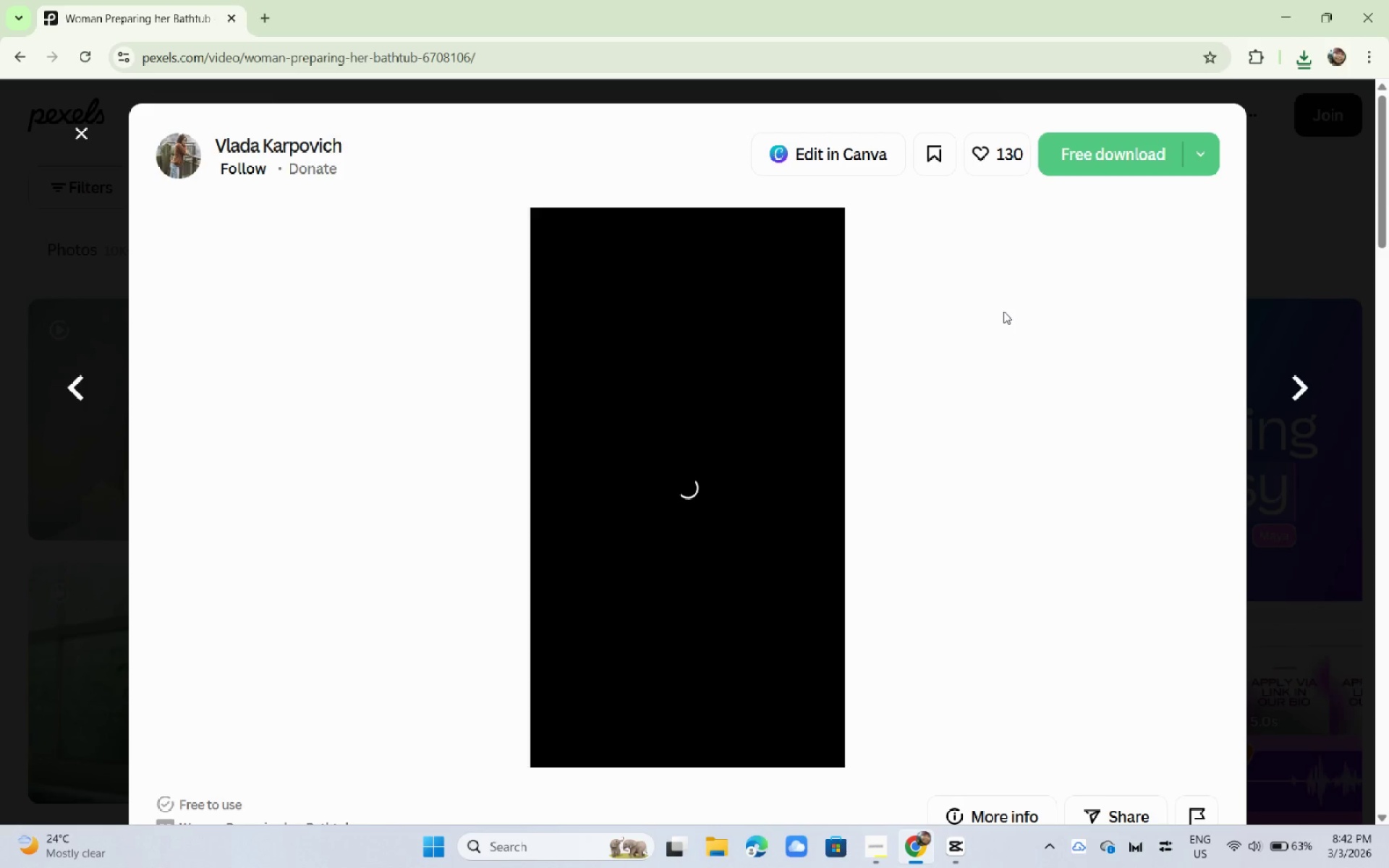 
wait(11.83)
 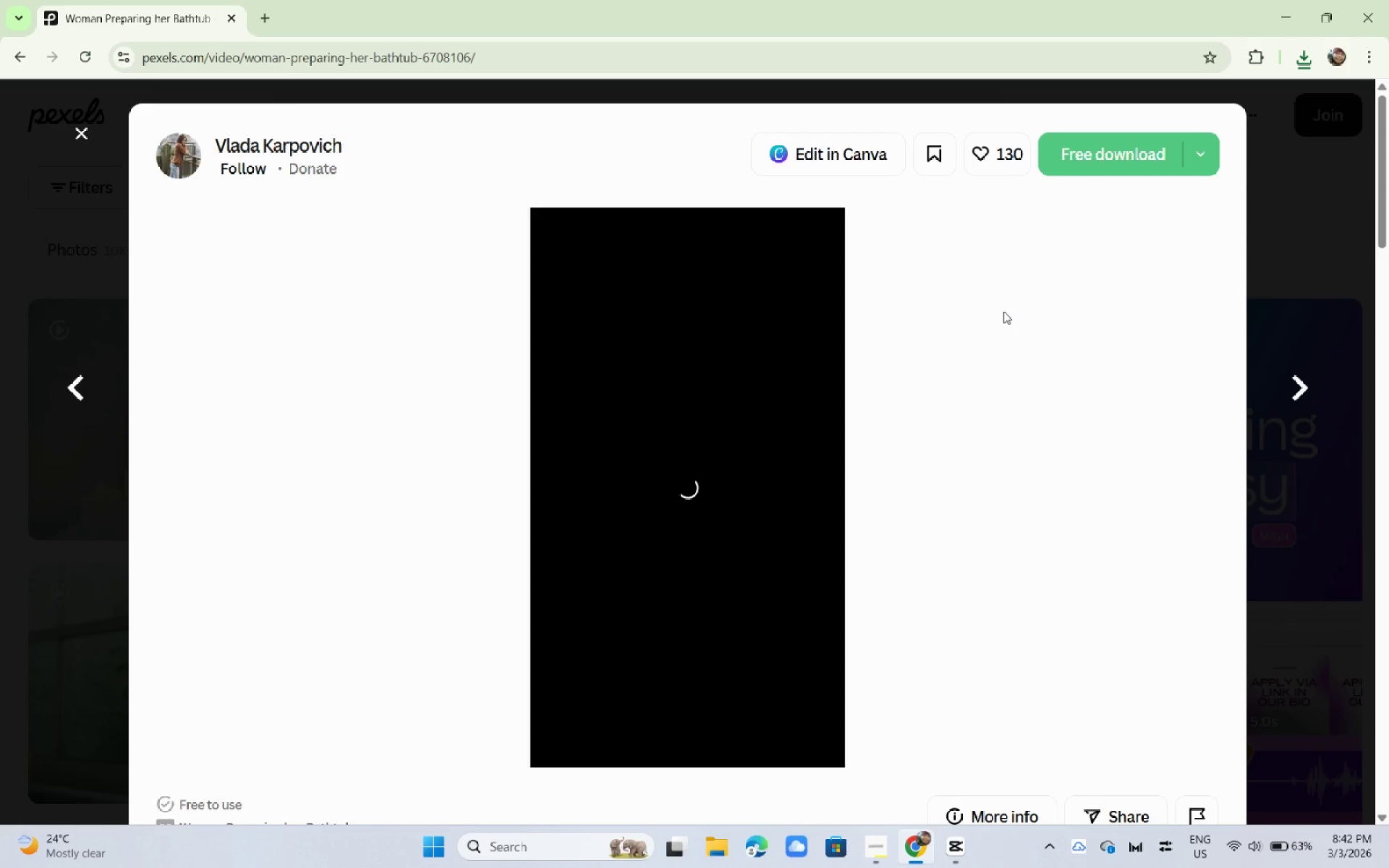 
scroll: coordinate [1000, 318], scroll_direction: down, amount: 8.0
 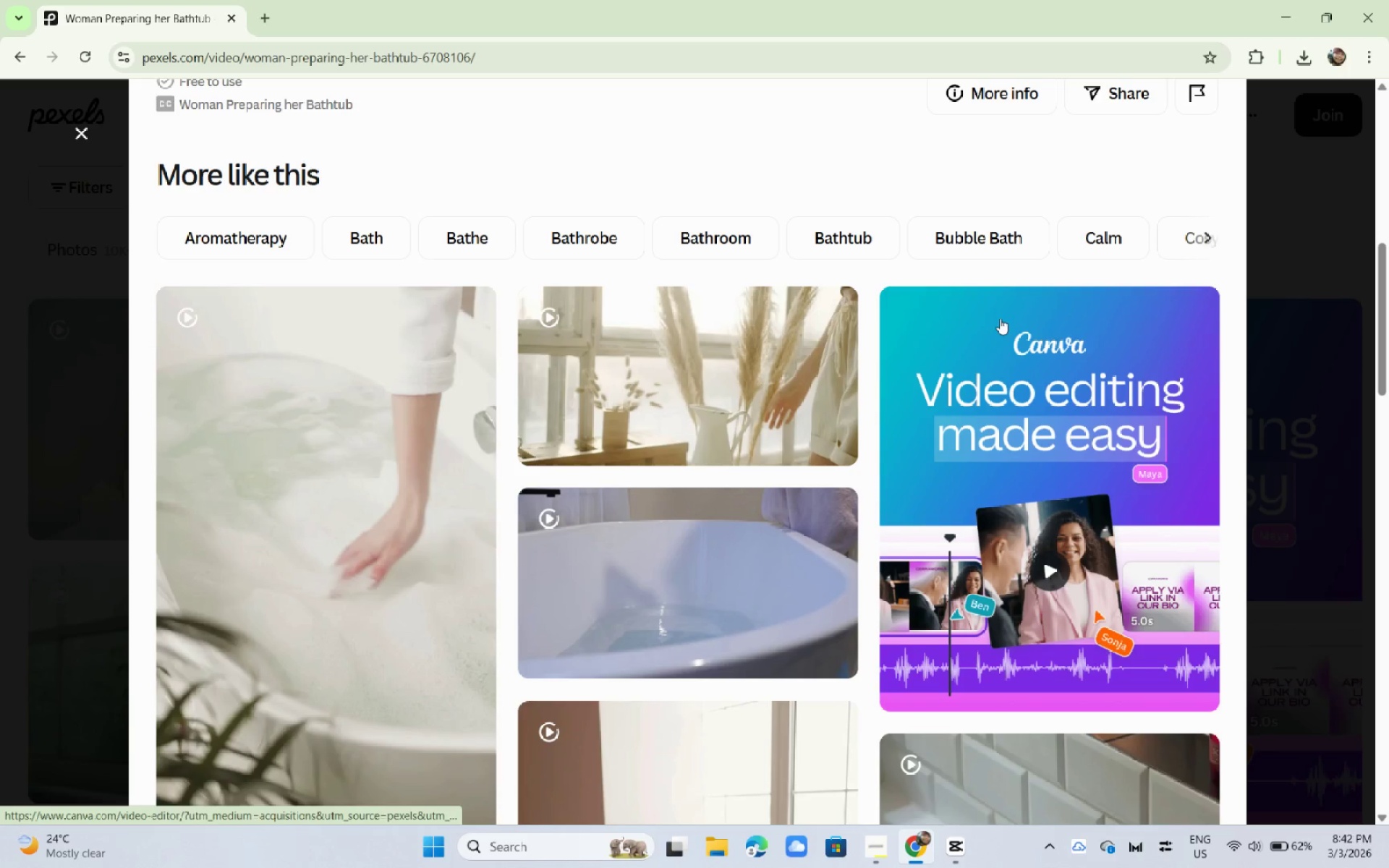 
scroll: coordinate [1000, 318], scroll_direction: up, amount: 8.0
 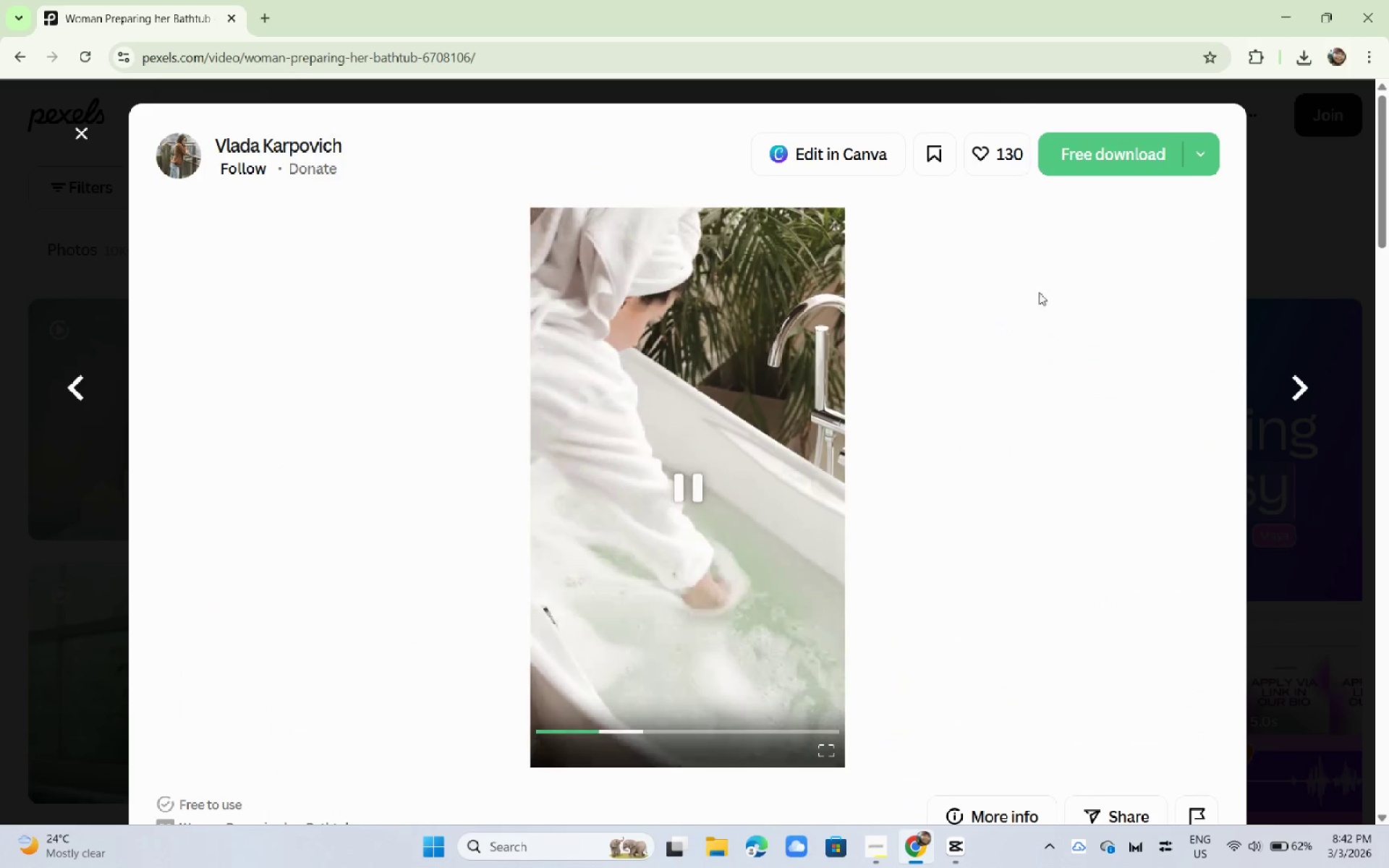 
left_click([1096, 174])
 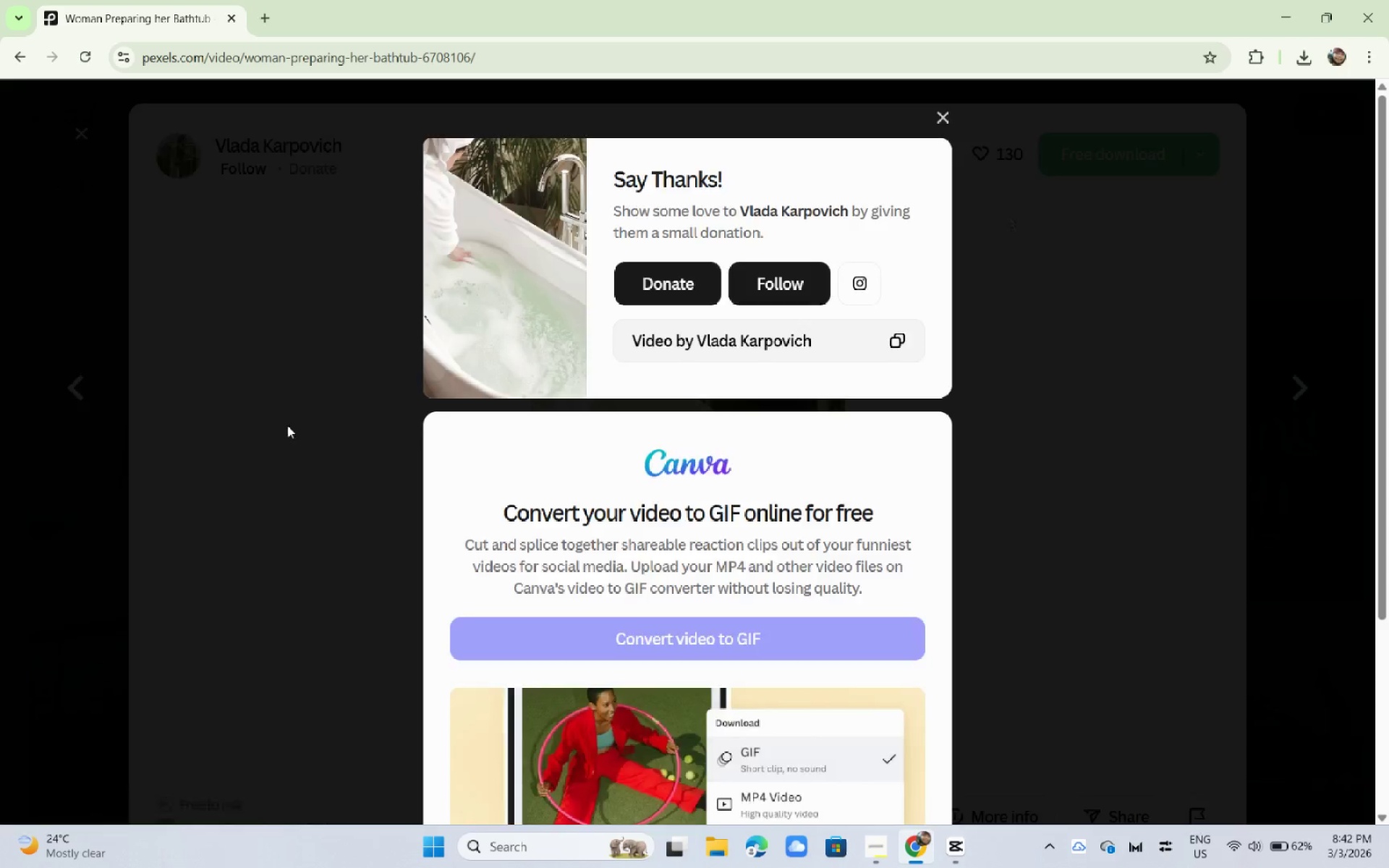 
double_click([63, 464])
 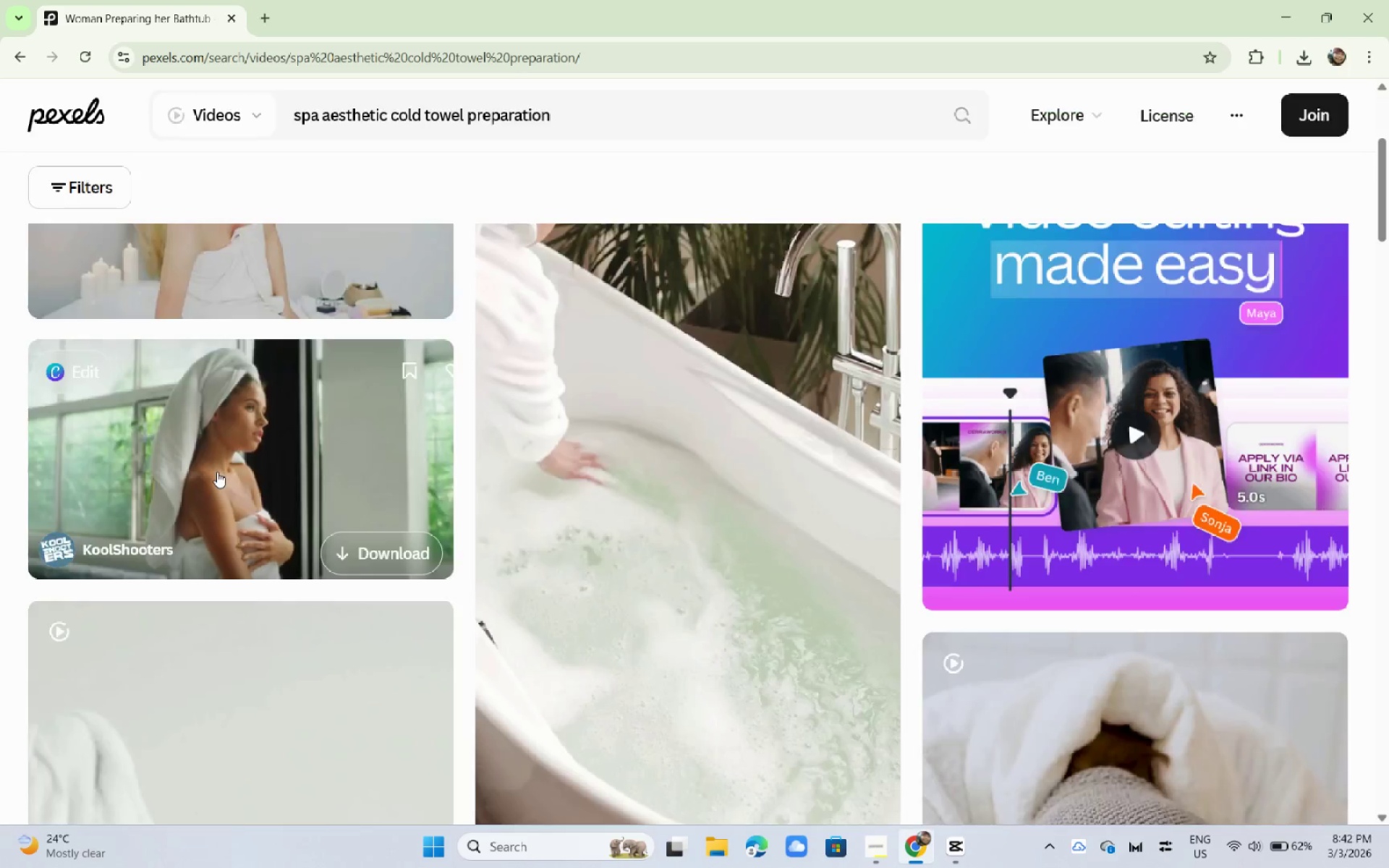 
scroll: coordinate [218, 472], scroll_direction: down, amount: 6.0
 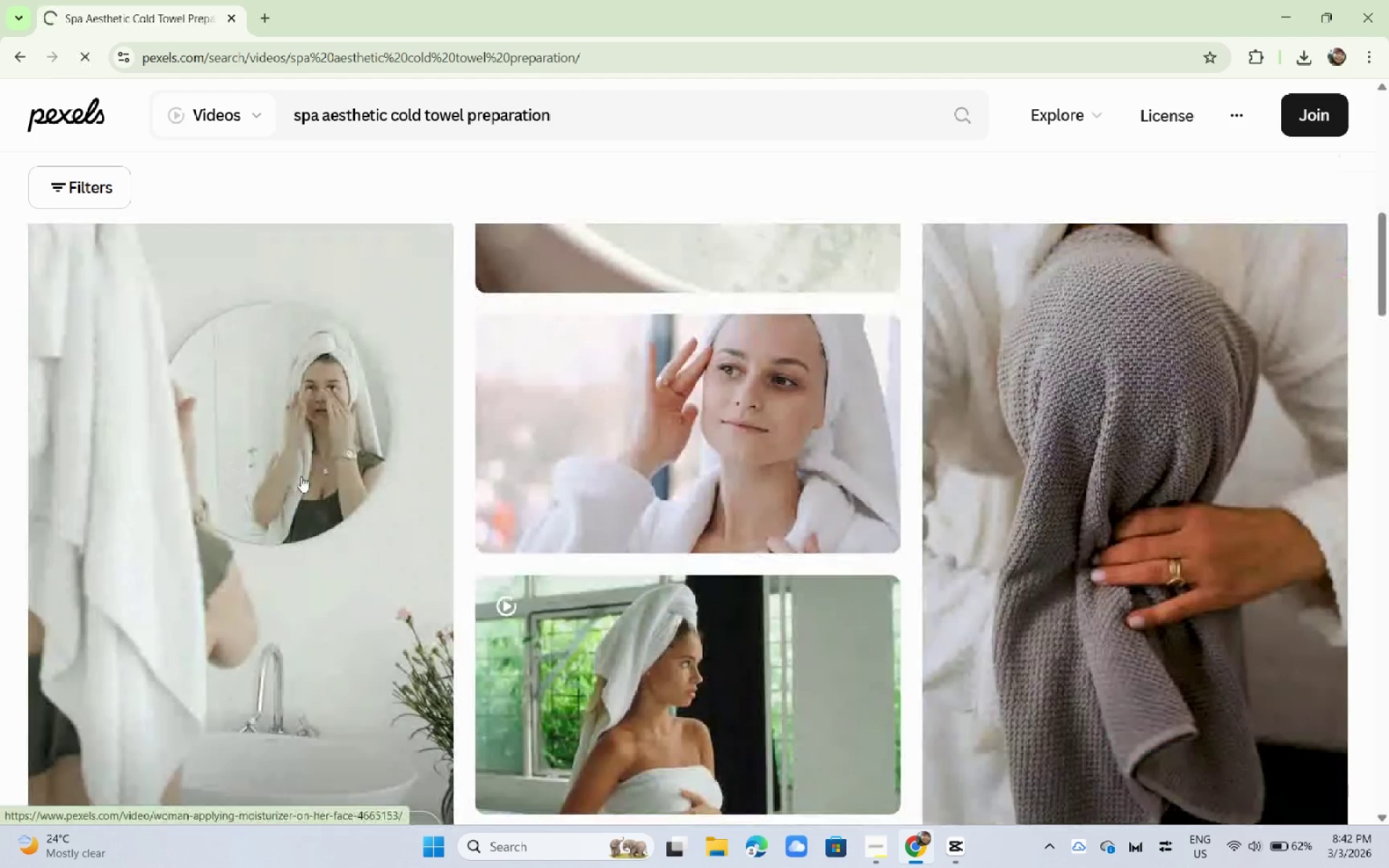 
left_click([267, 467])
 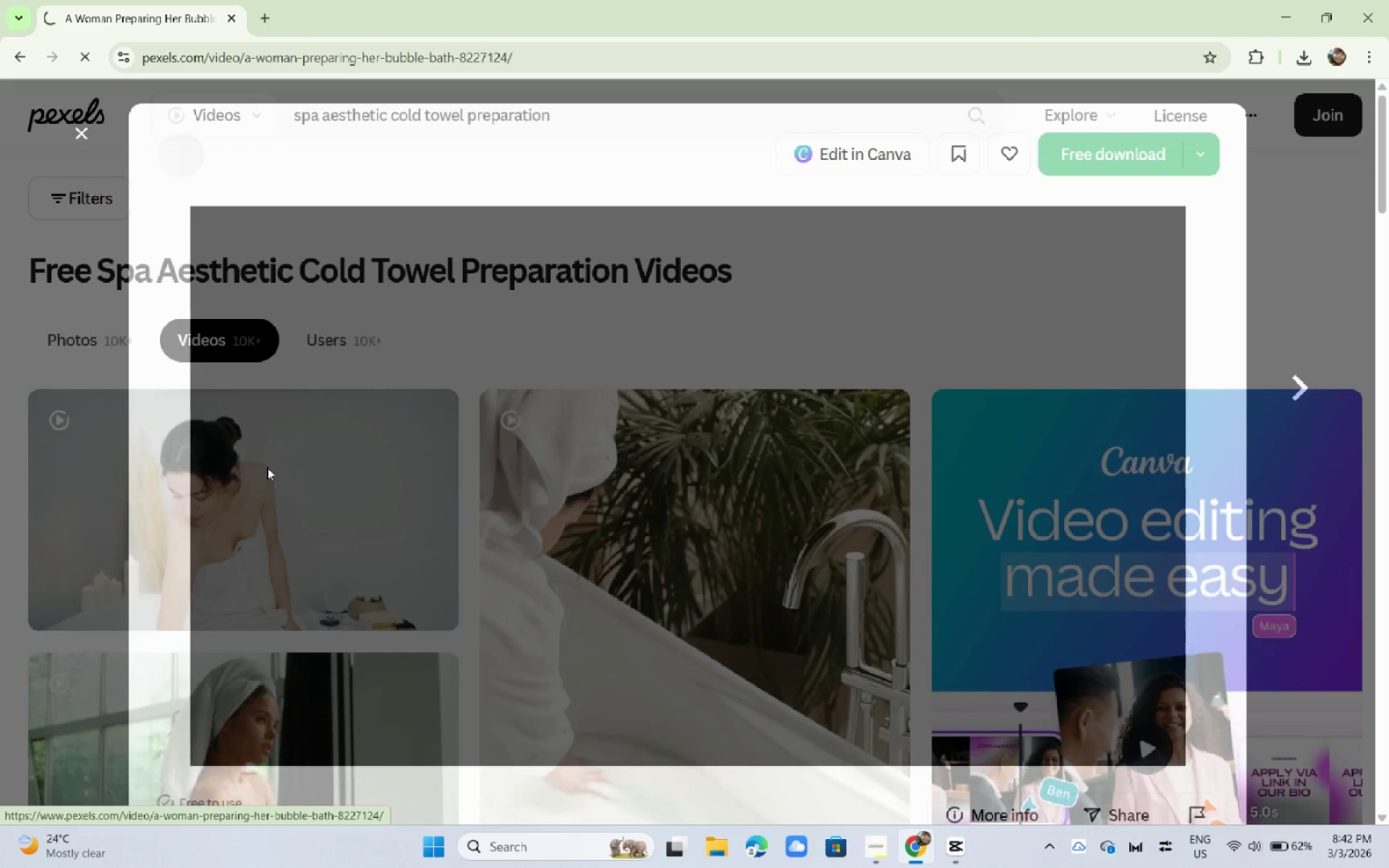 
scroll: coordinate [267, 467], scroll_direction: up, amount: 12.0
 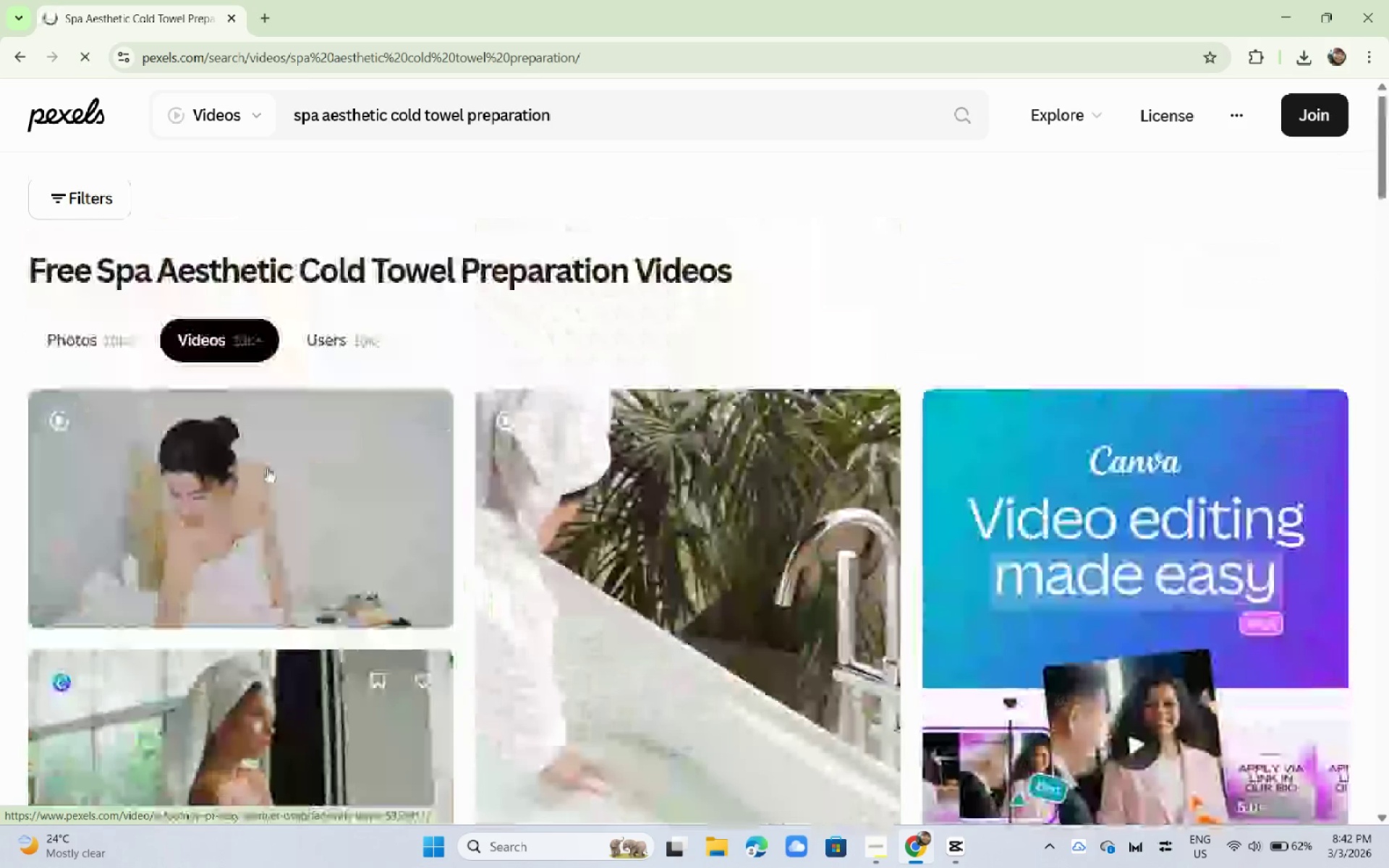 
scroll: coordinate [425, 462], scroll_direction: down, amount: 6.0
 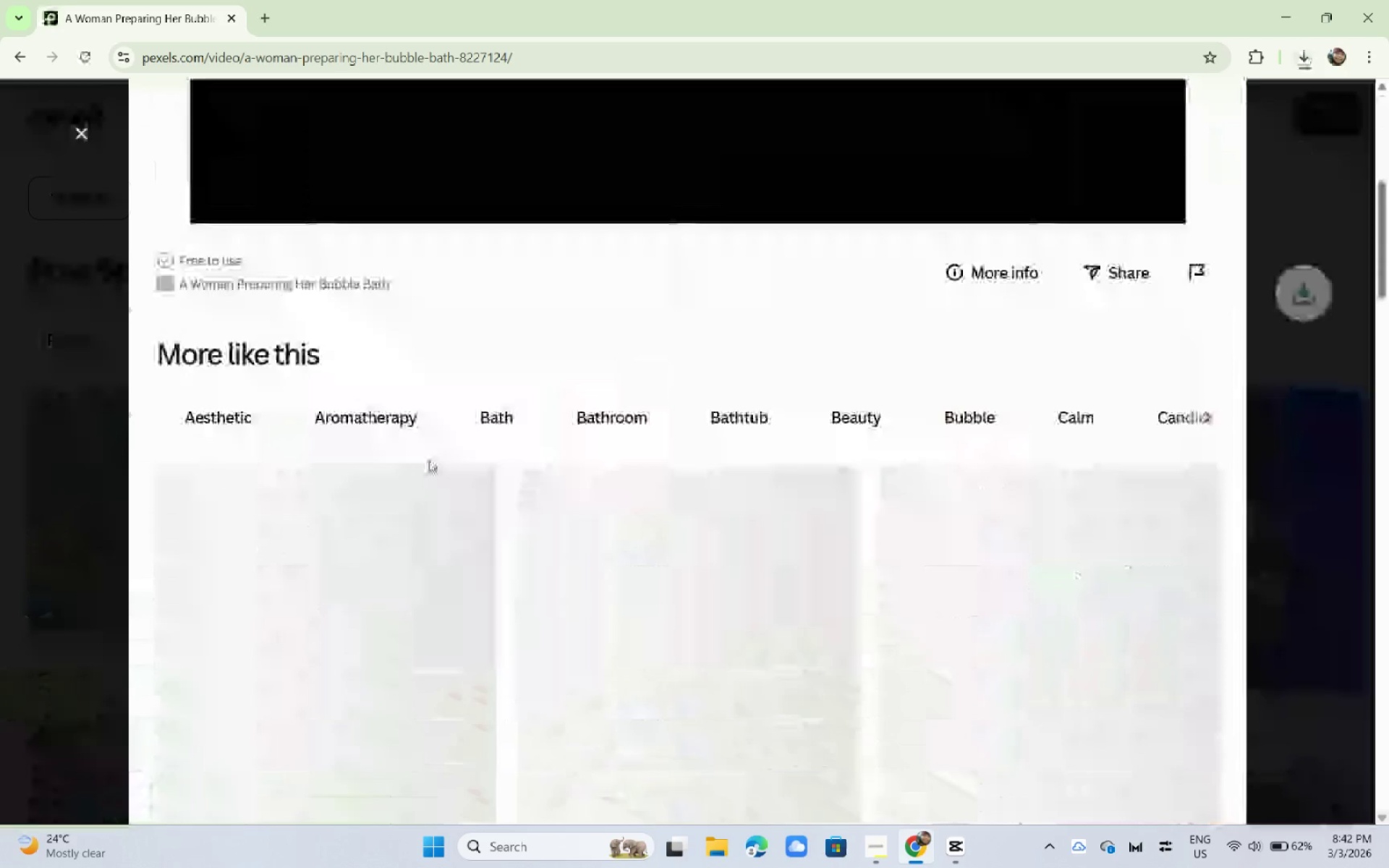 
mouse_move([414, 465])
 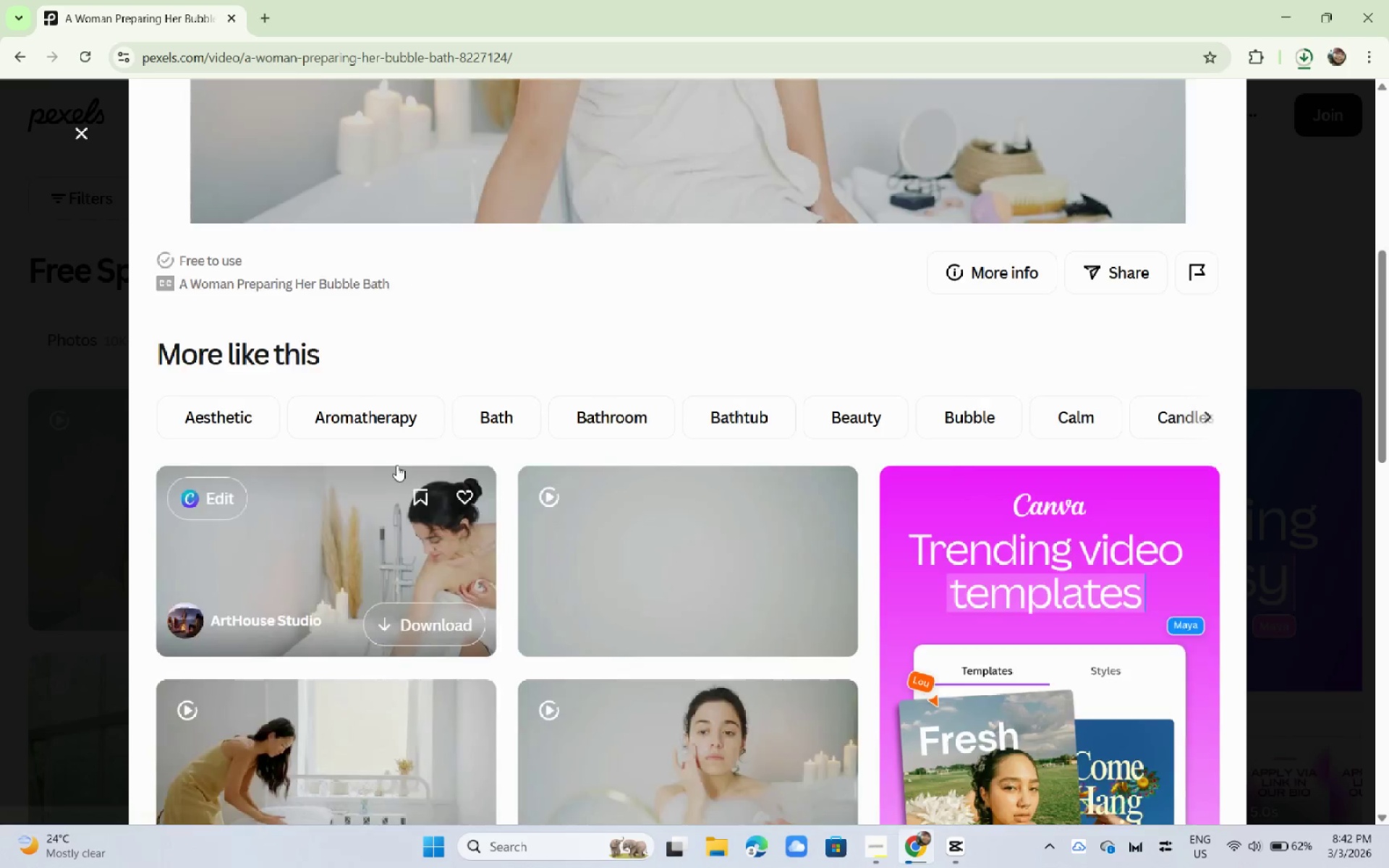 
scroll: coordinate [305, 459], scroll_direction: down, amount: 8.0
 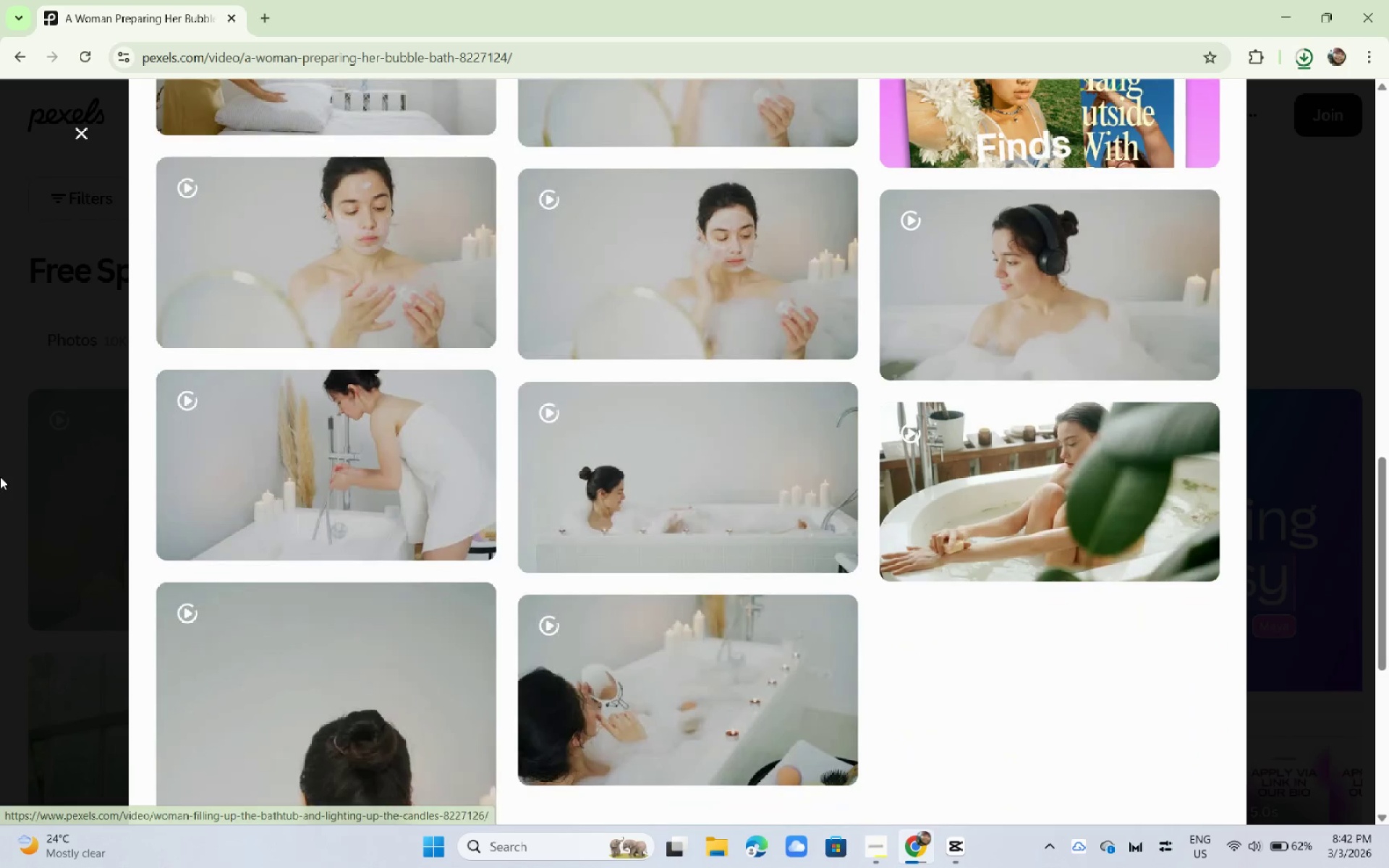 
left_click([0, 477])
 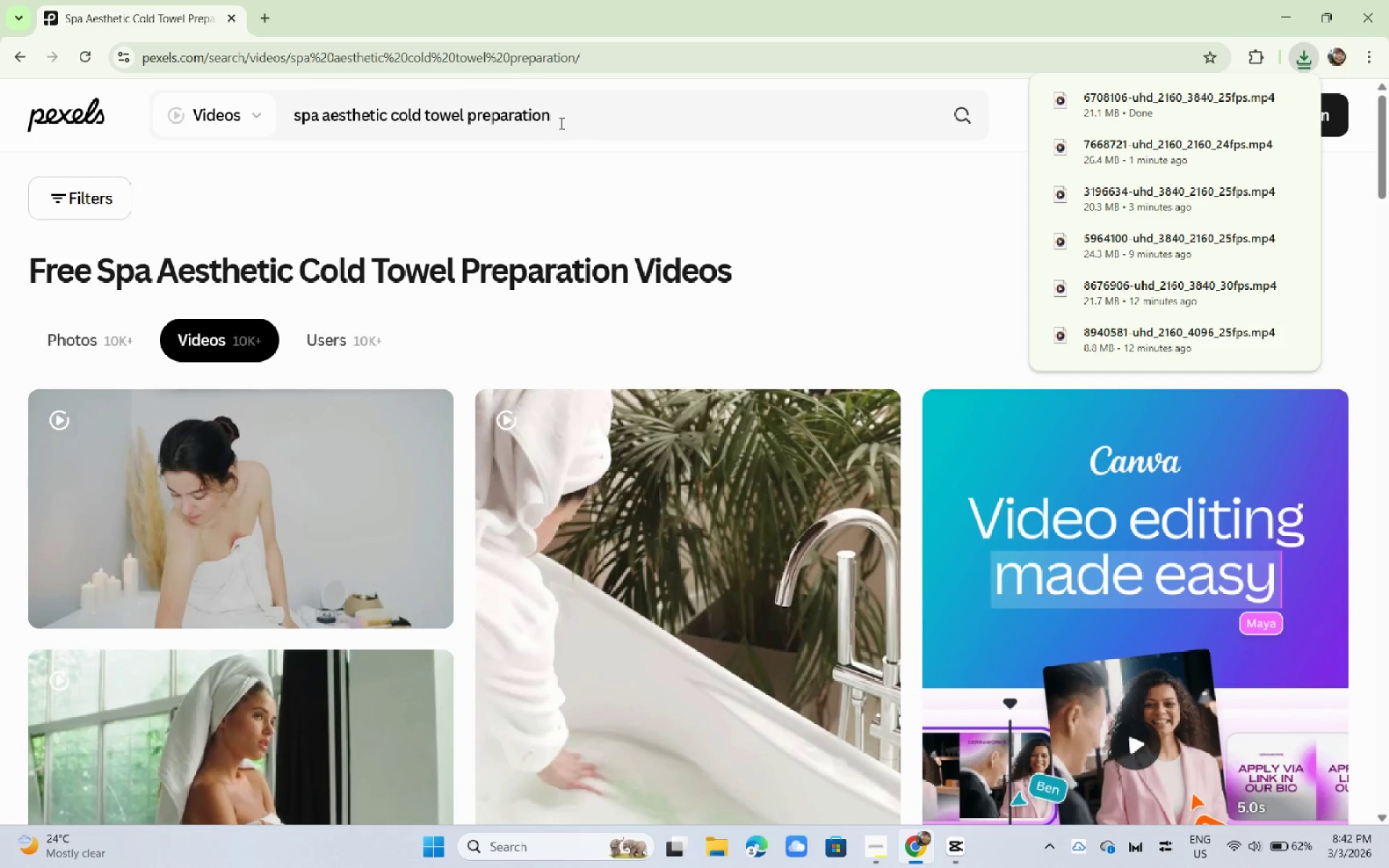 
scroll: coordinate [523, 358], scroll_direction: down, amount: 4.0
 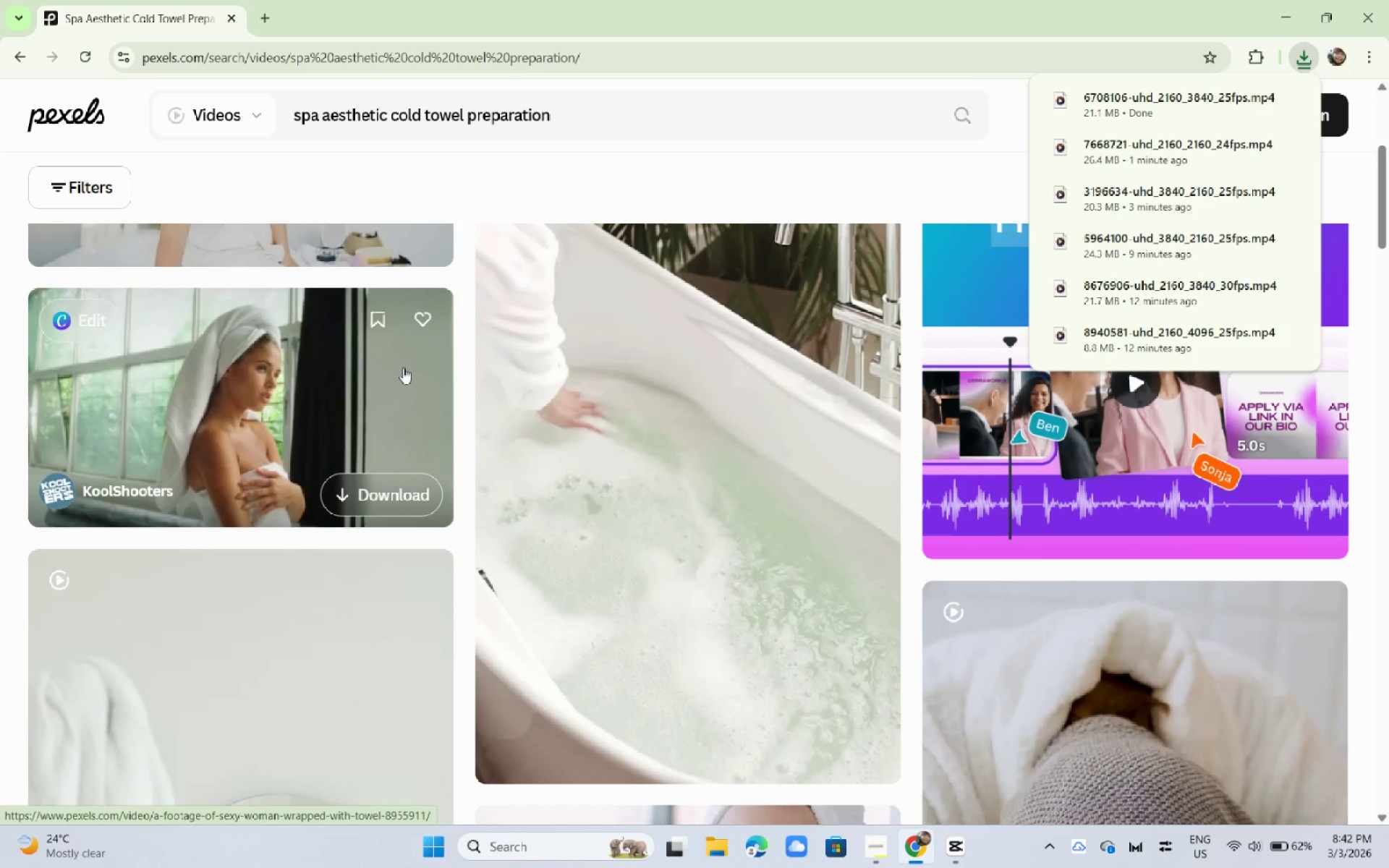 
left_click_drag(start_coordinate=[596, 127], to_coordinate=[328, 119])
 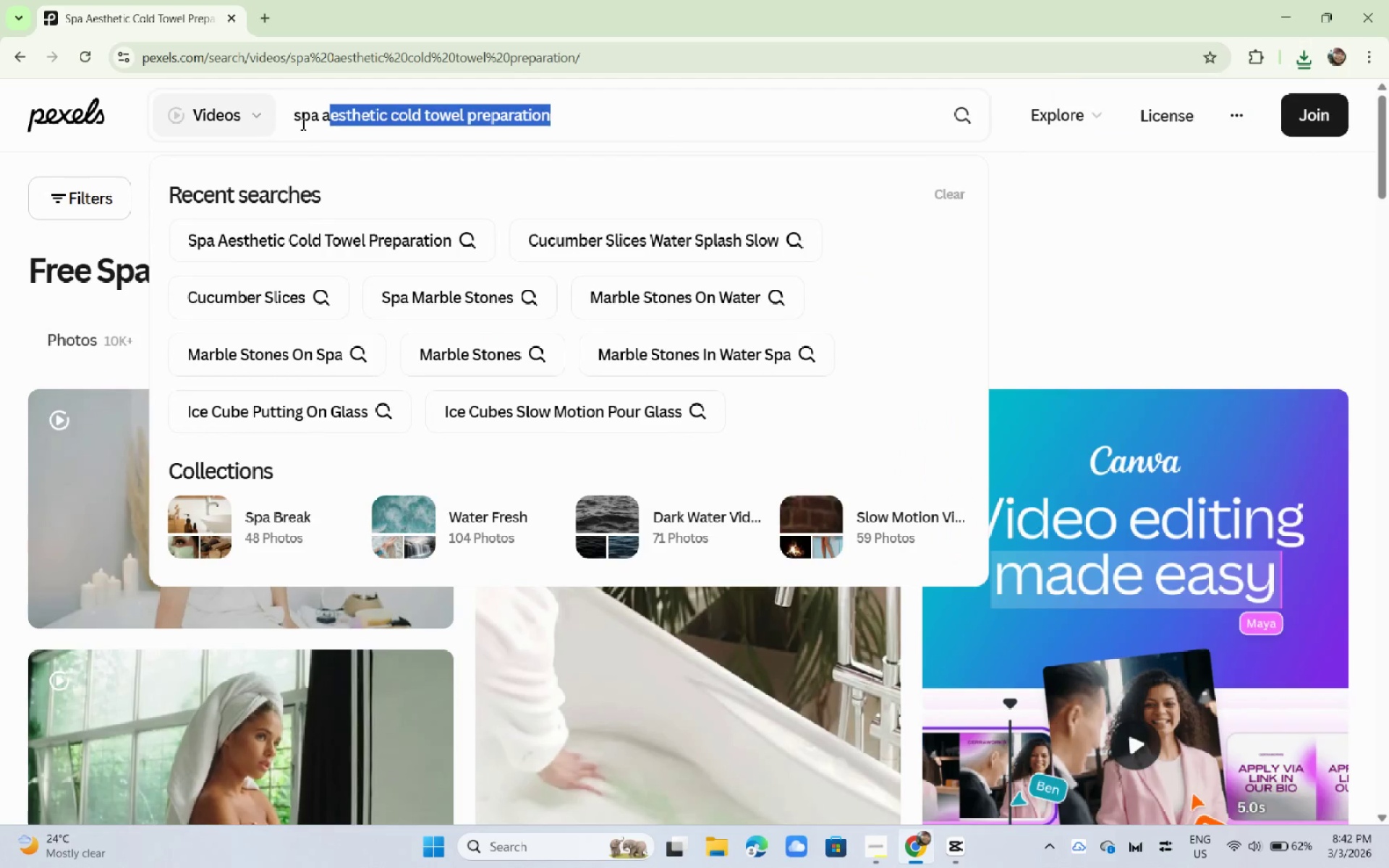 
scroll: coordinate [403, 367], scroll_direction: up, amount: 5.0
 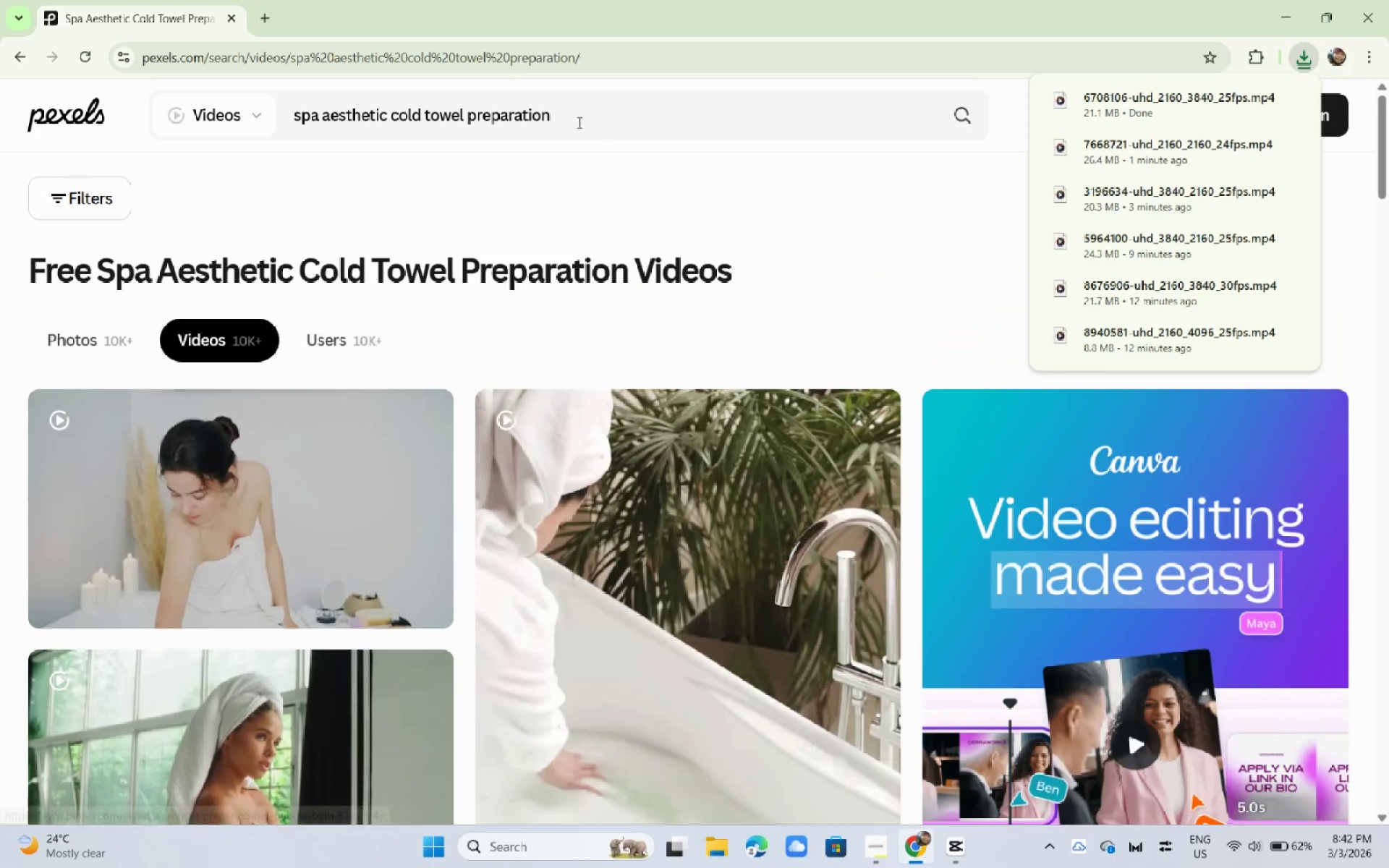 
key(Control+ControlLeft)
 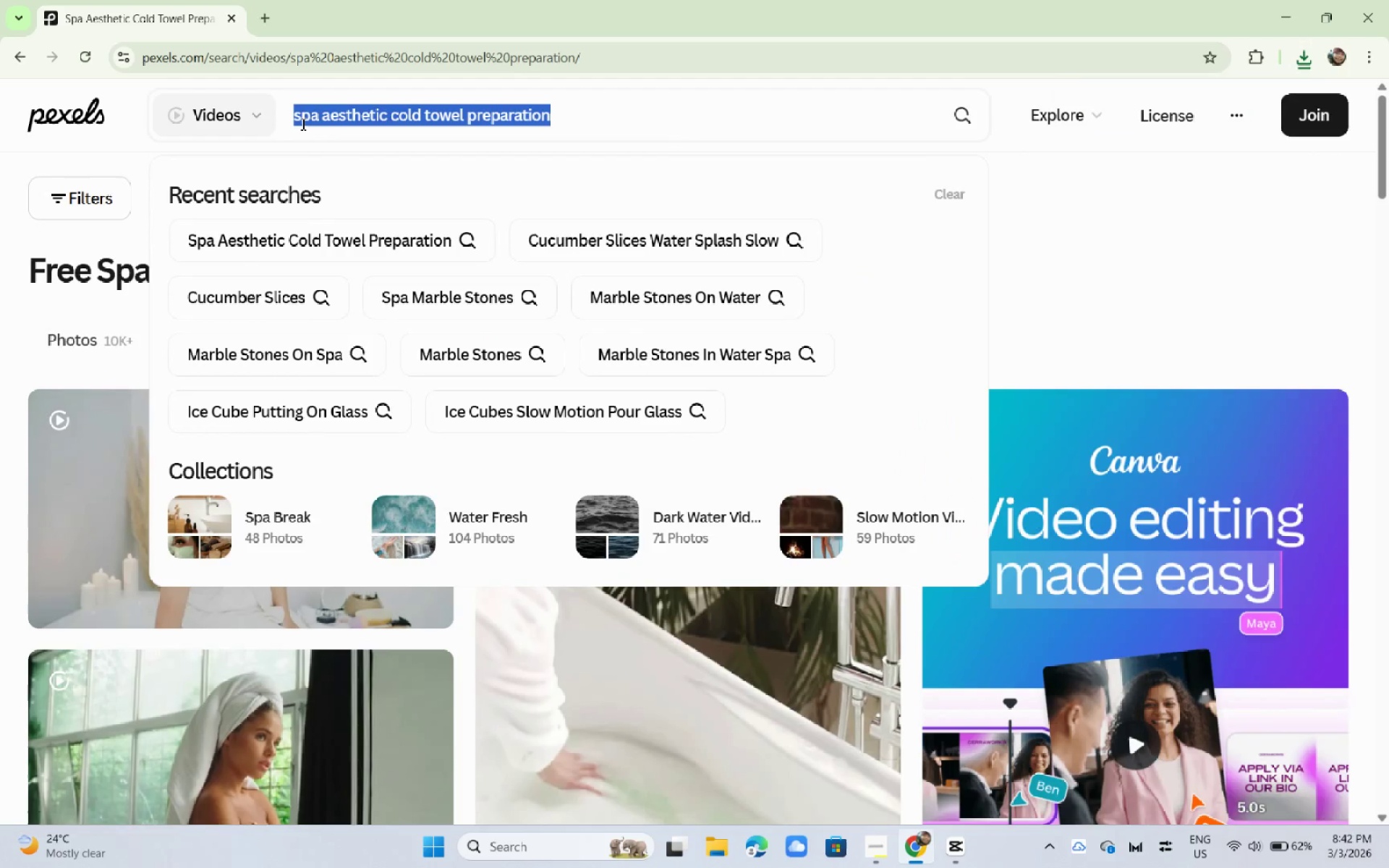 
key(Control+A)
 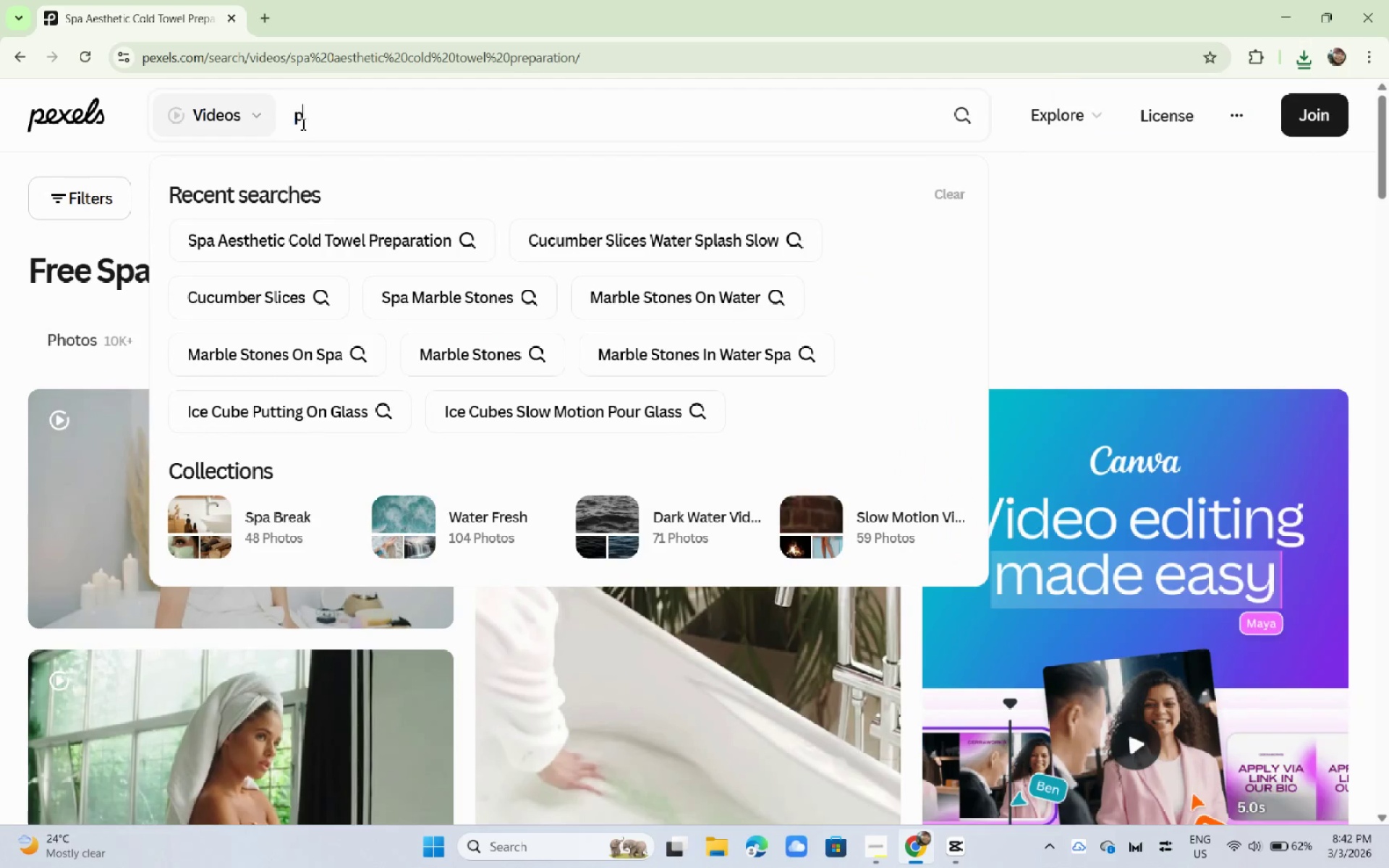 
type(prea)
key(Backspace)
type(paring spa statoopn)
key(Backspace)
key(Backspace)
key(Backspace)
key(Backspace)
type(ion)
 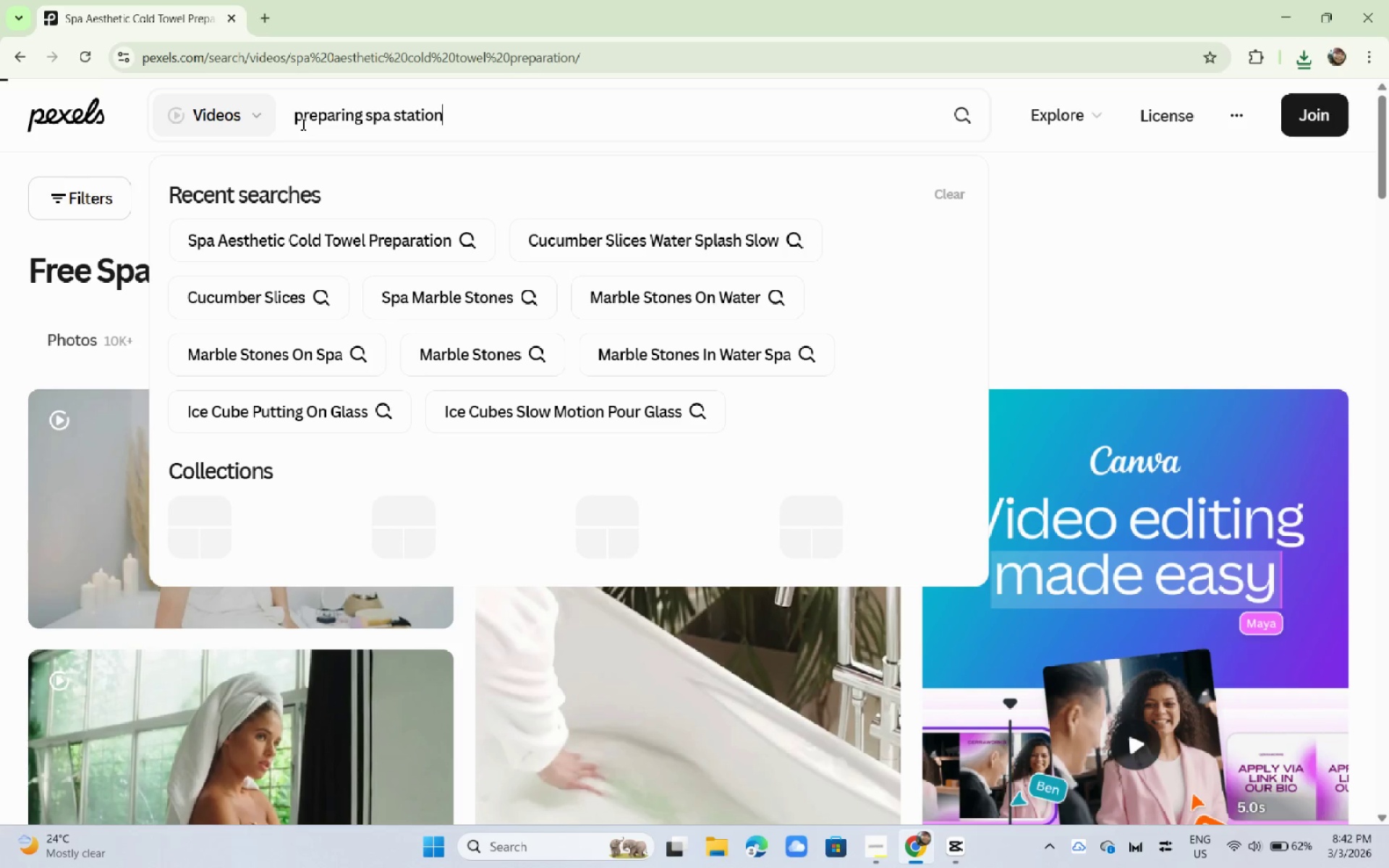 
key(Enter)
 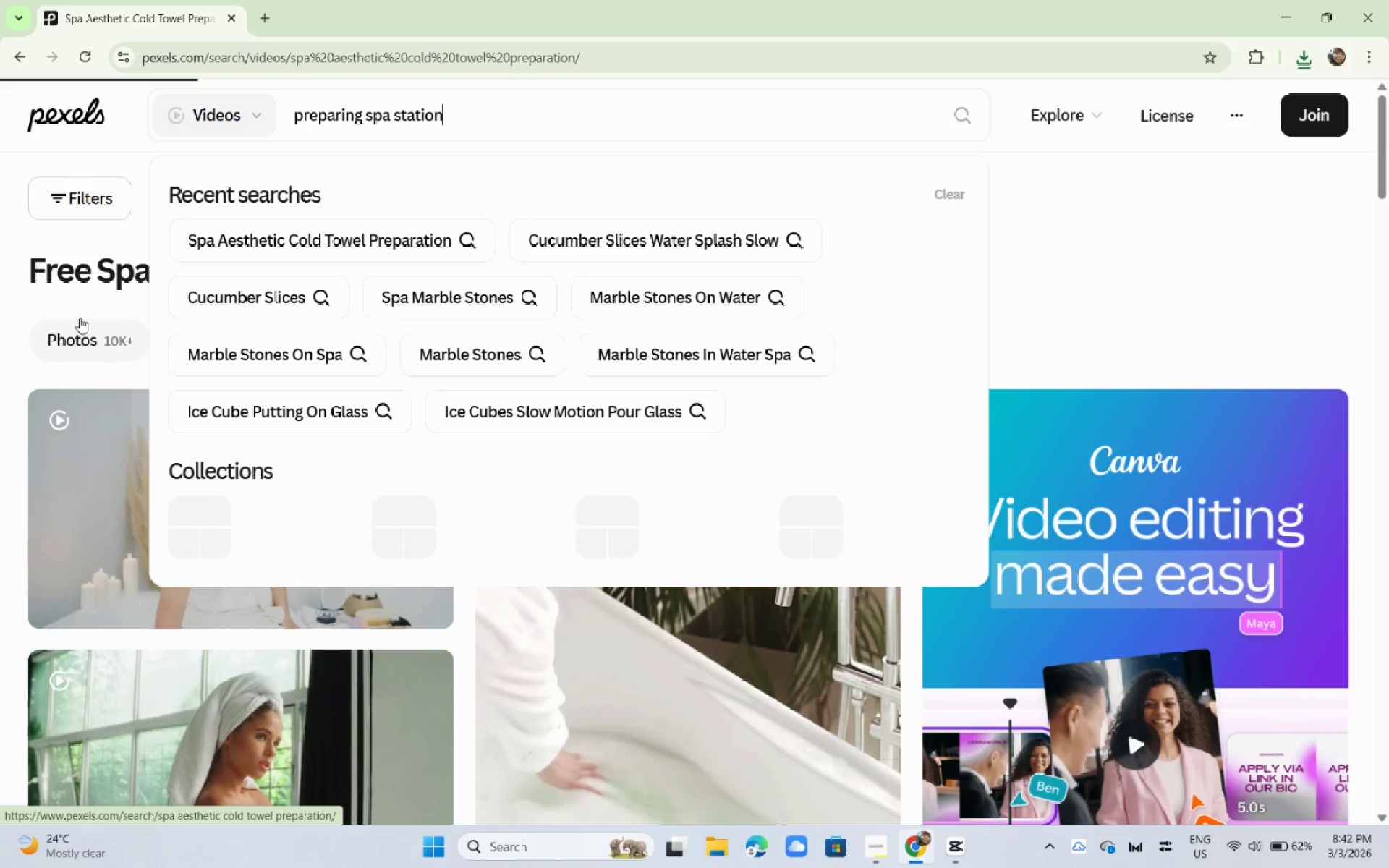 
wait(9.5)
 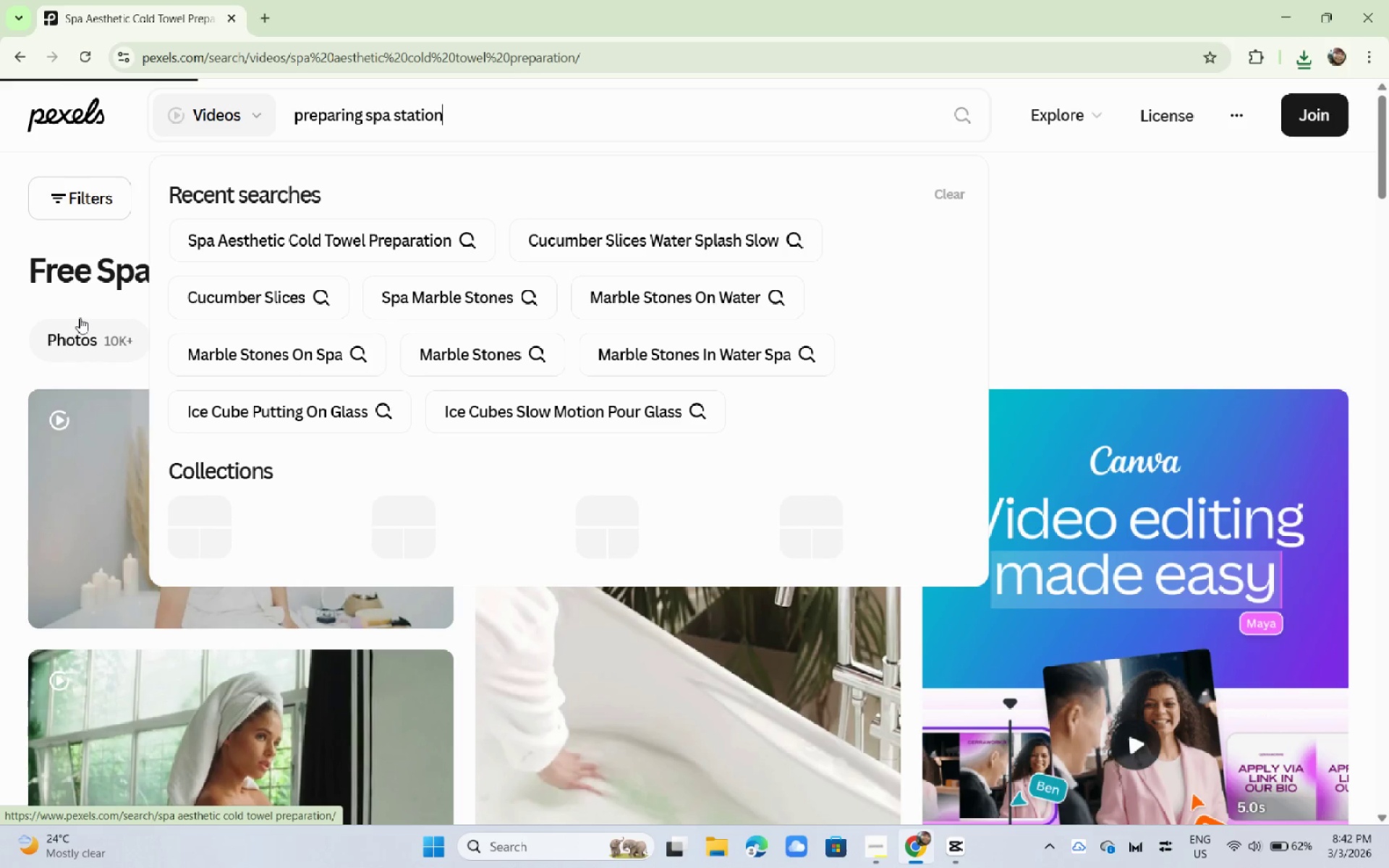 
scroll: coordinate [80, 320], scroll_direction: down, amount: 21.0
 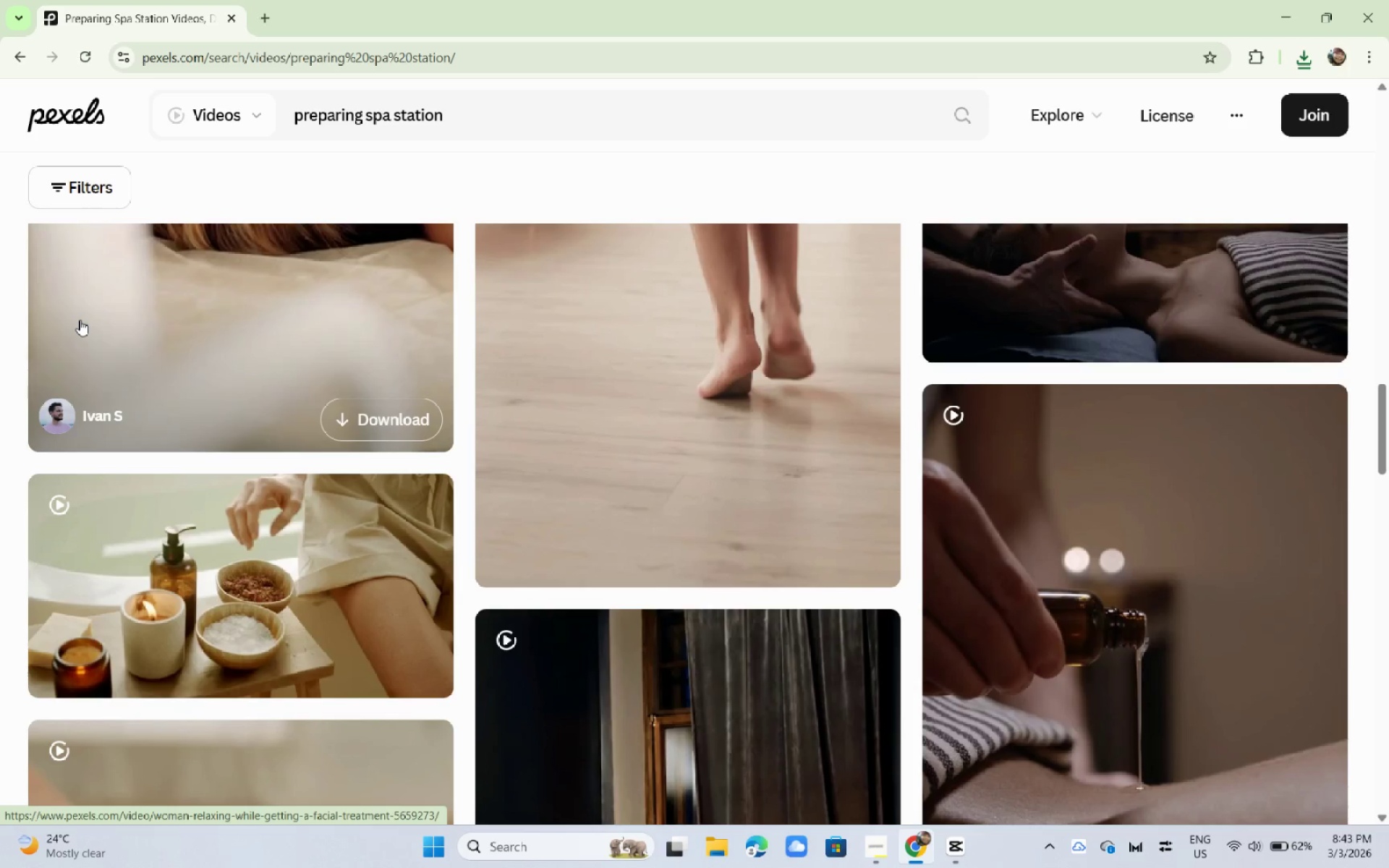 
scroll: coordinate [80, 320], scroll_direction: up, amount: 4.0
 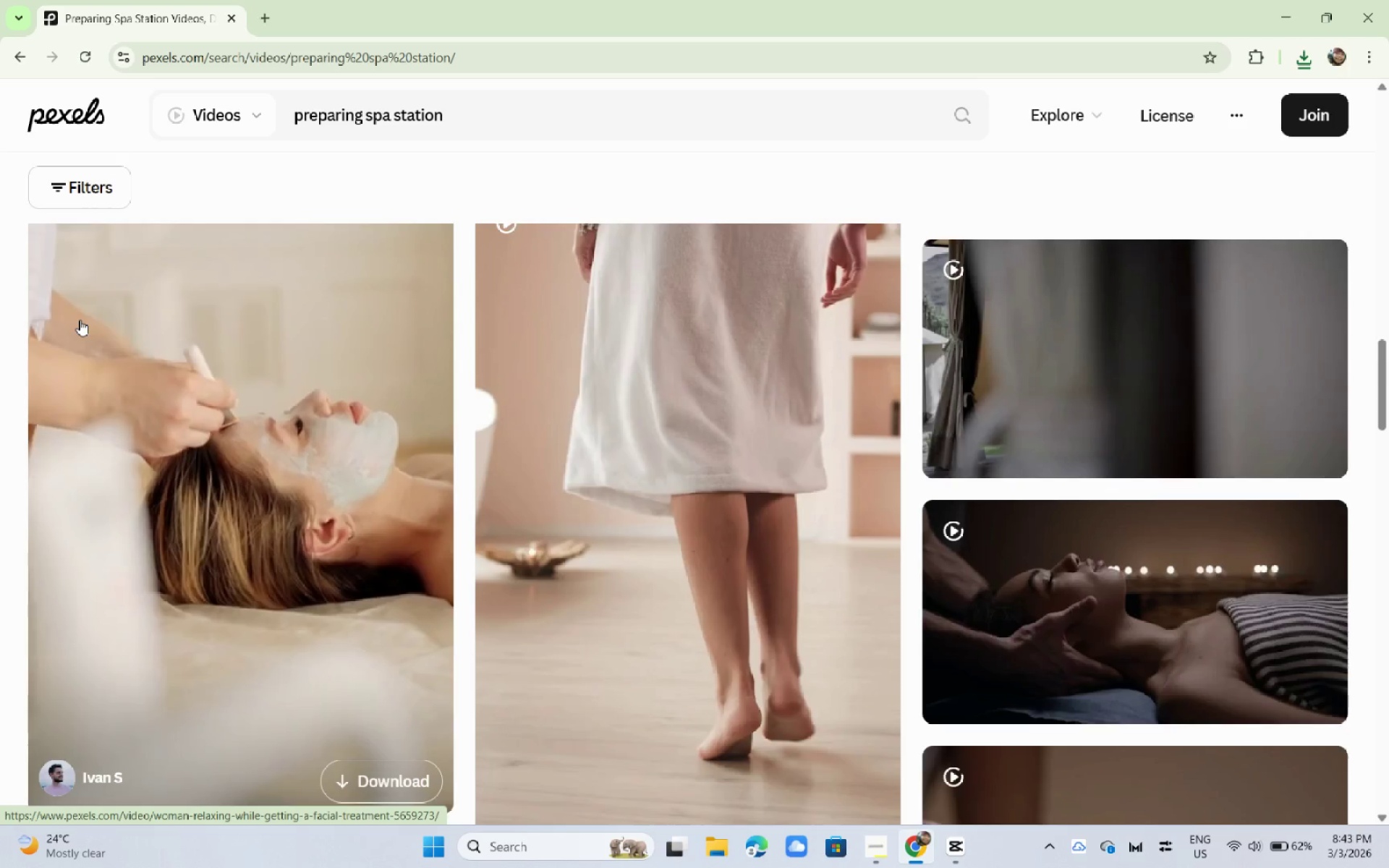 
scroll: coordinate [80, 322], scroll_direction: down, amount: 11.0
 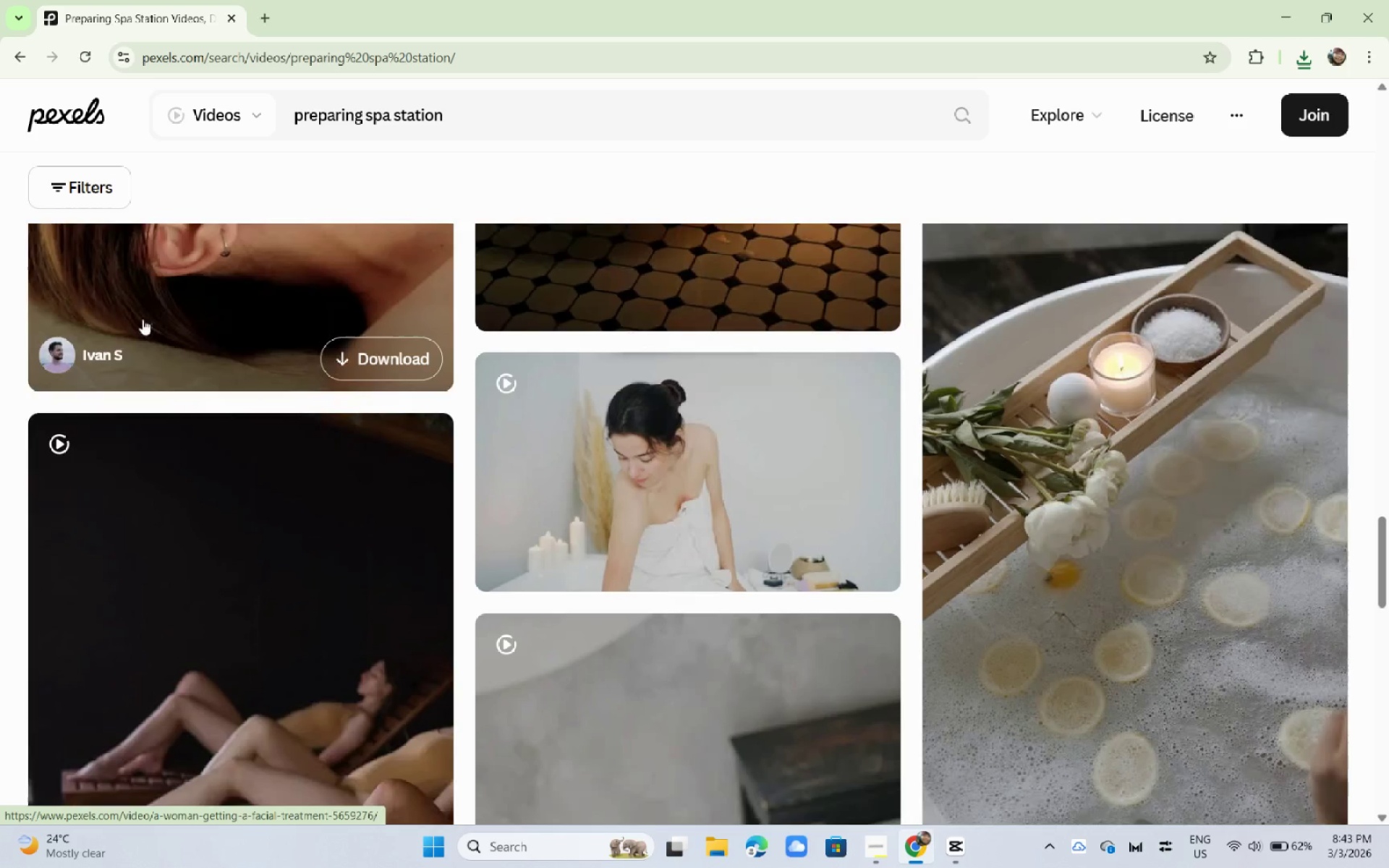 
left_click([1094, 477])
 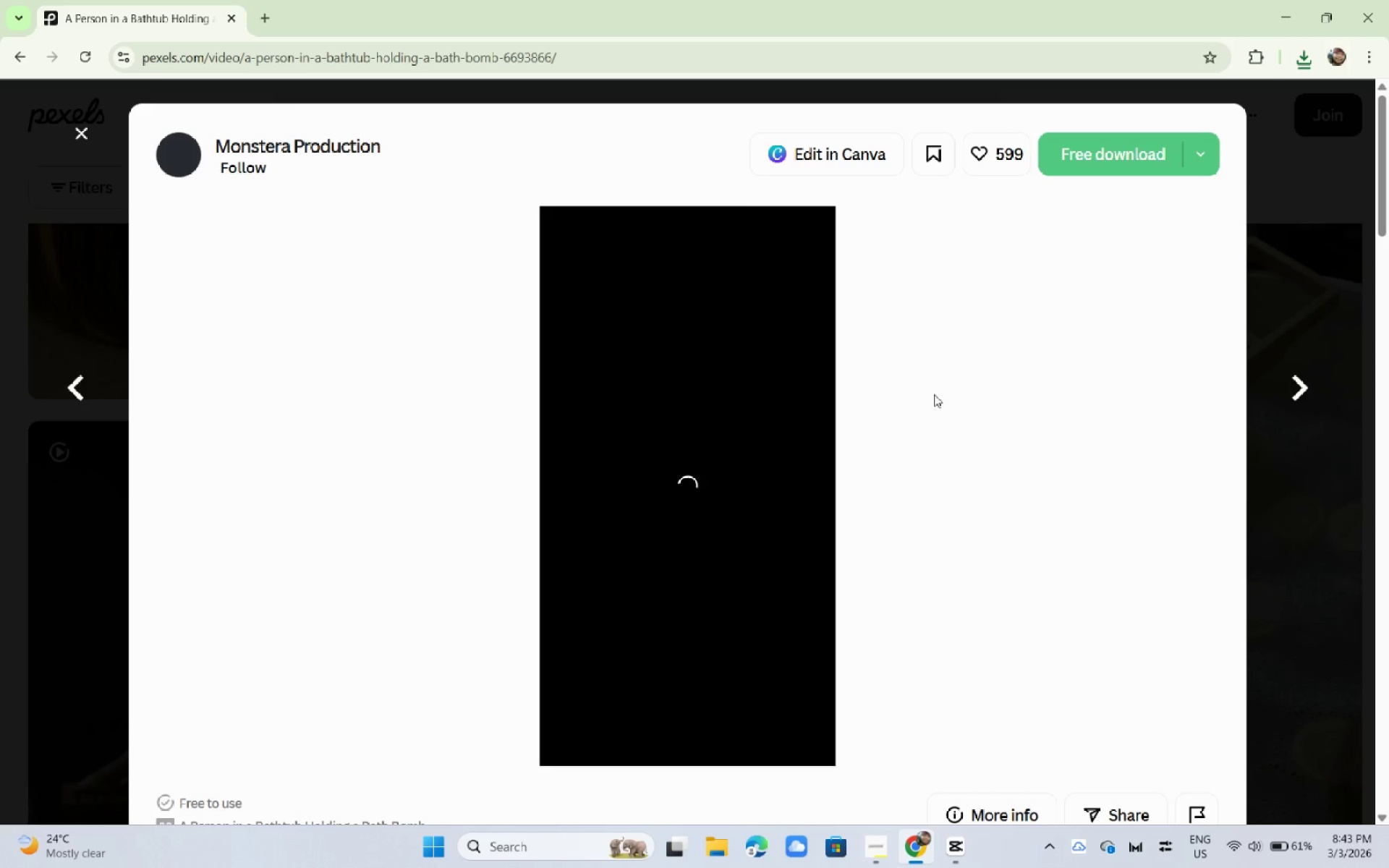 
wait(16.61)
 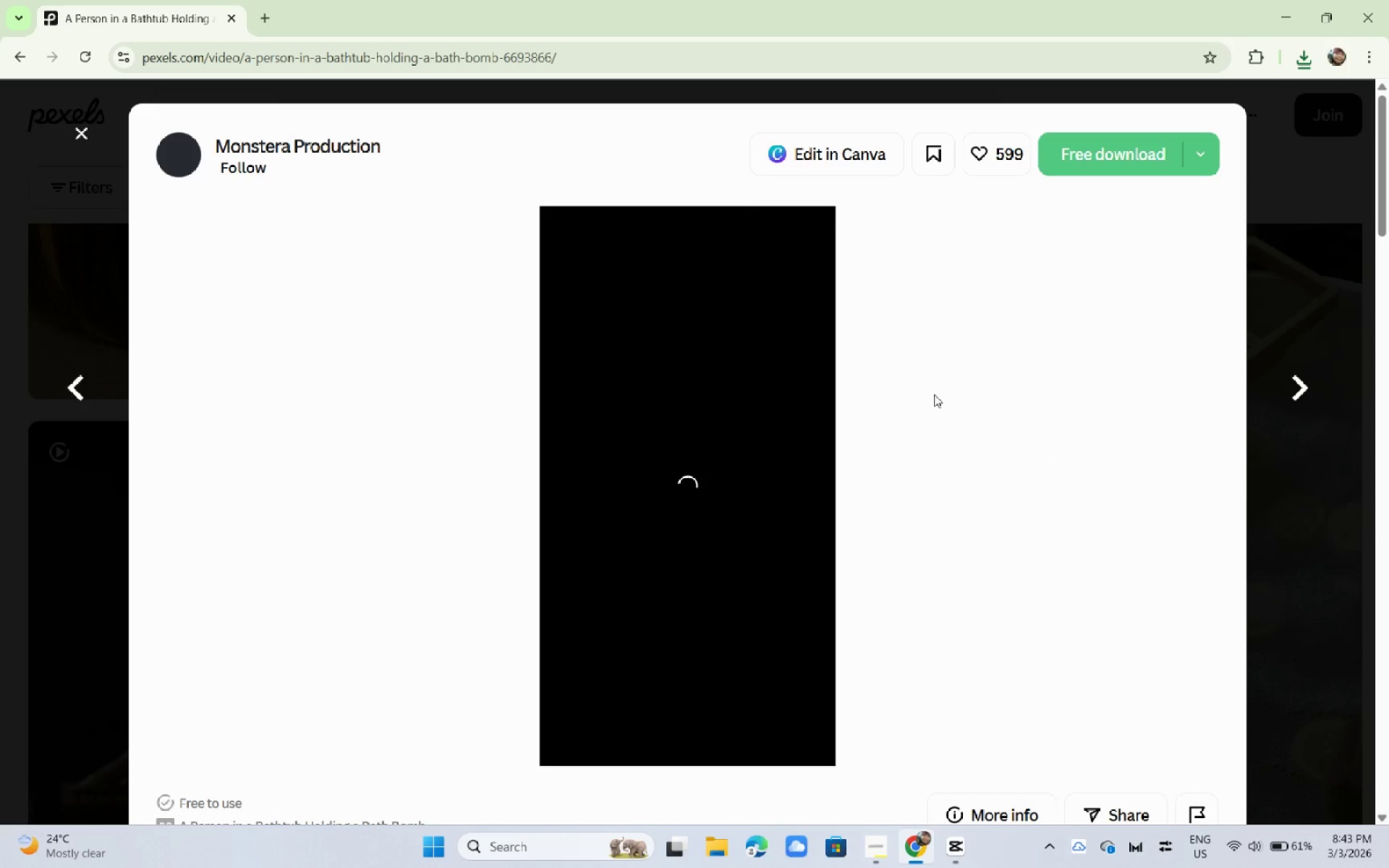 
left_click([1101, 153])
 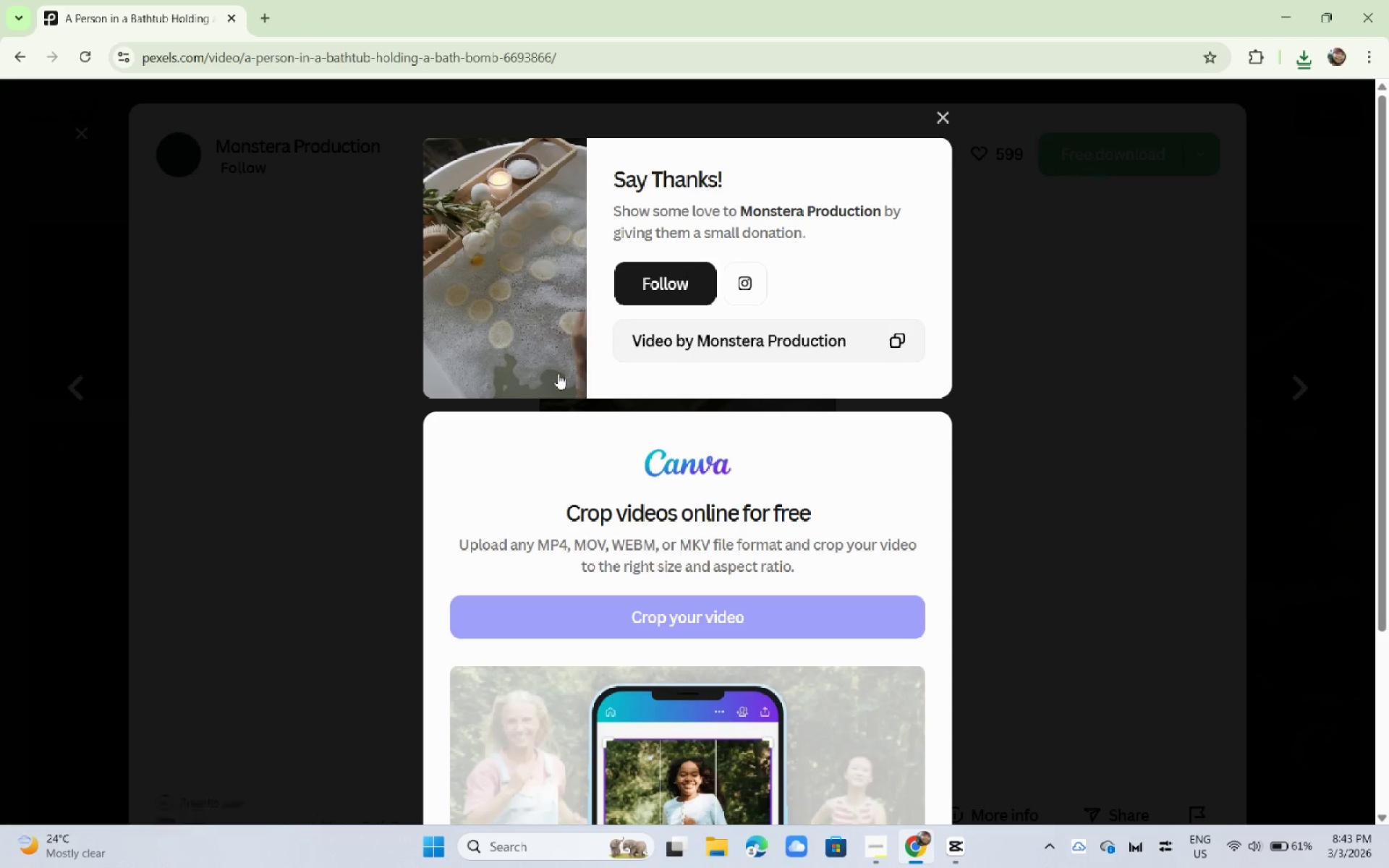 
left_click_drag(start_coordinate=[302, 443], to_coordinate=[297, 445])
 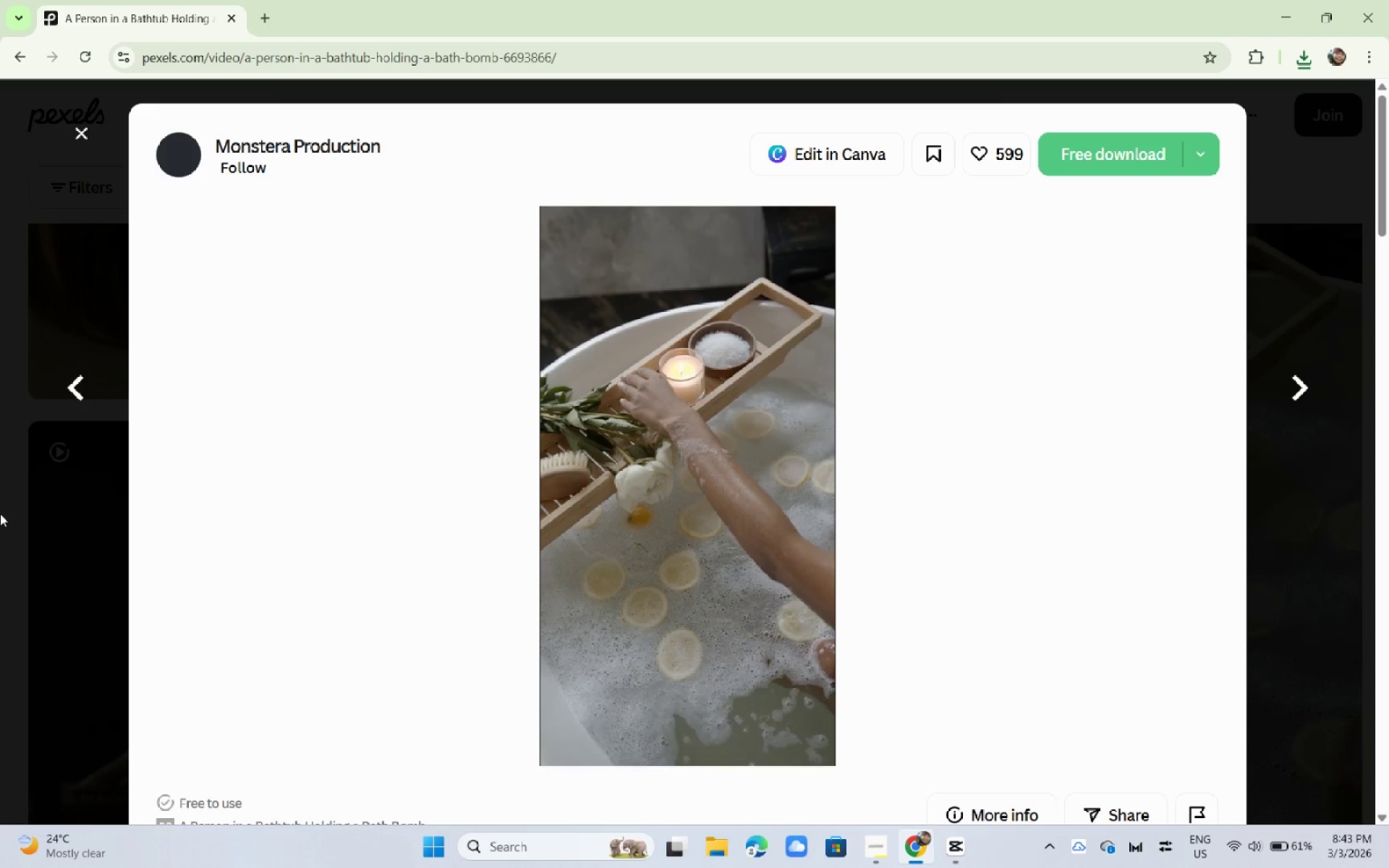 
double_click([0, 514])
 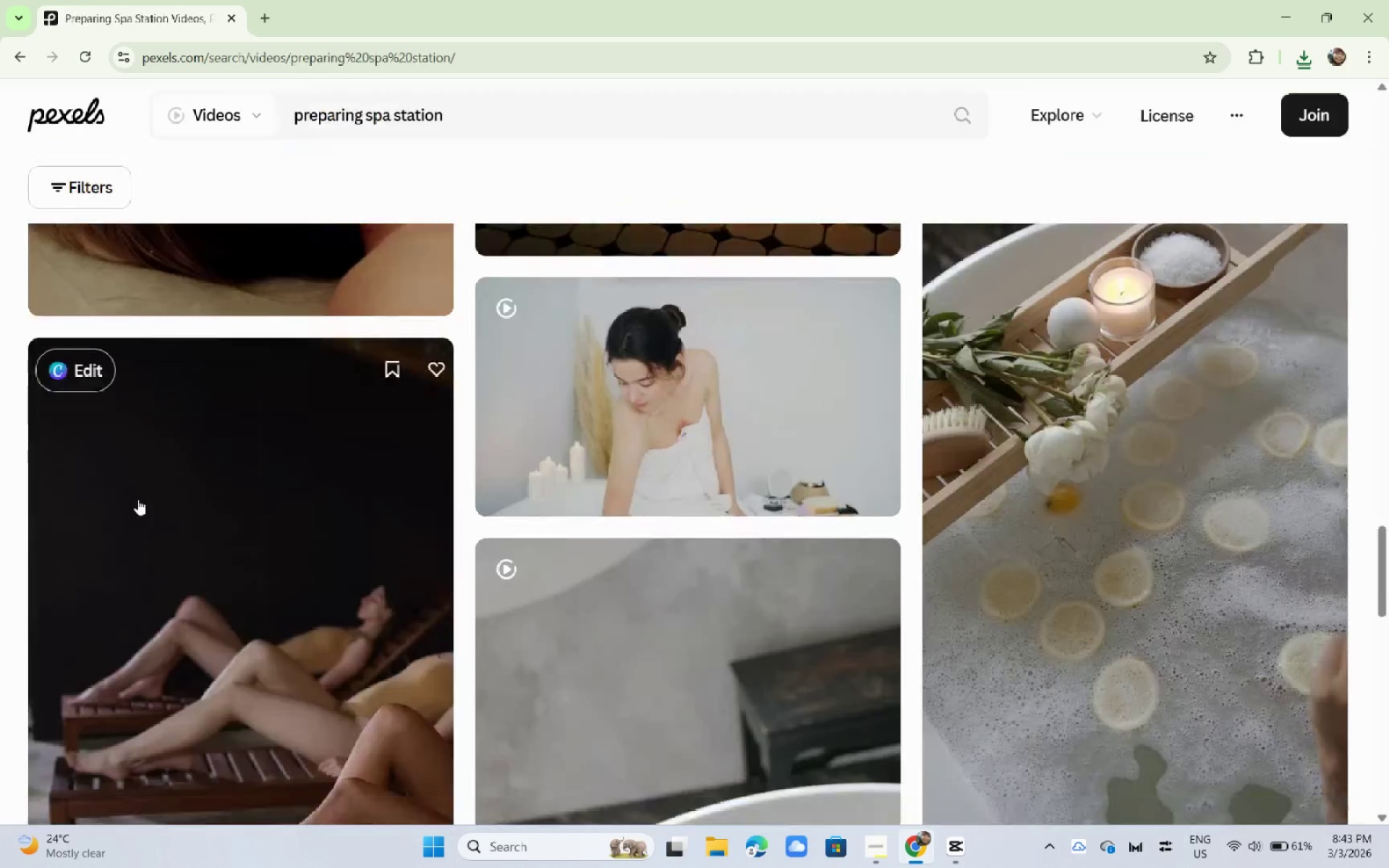 
scroll: coordinate [46, 523], scroll_direction: down, amount: 11.0
 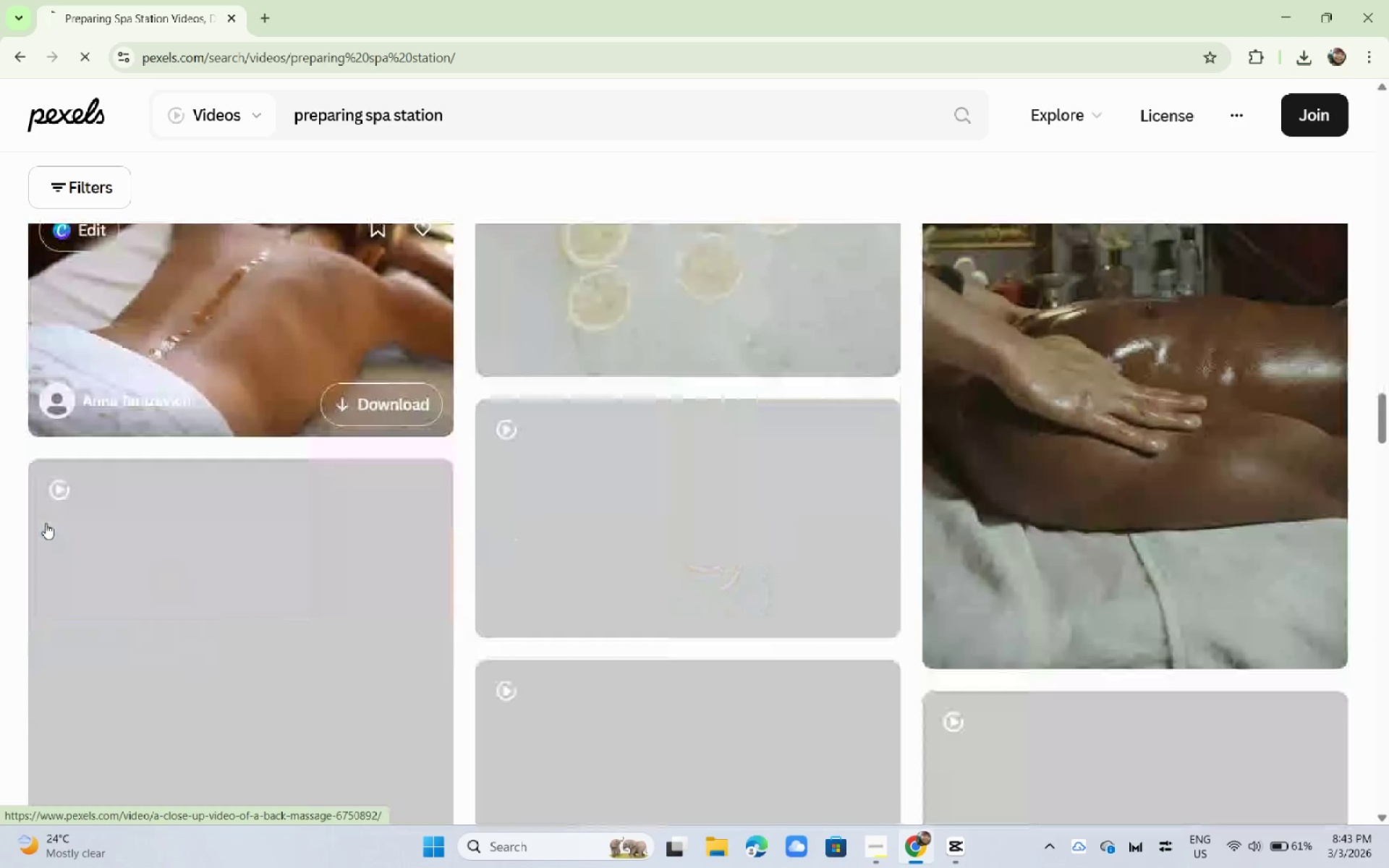 
scroll: coordinate [46, 523], scroll_direction: up, amount: 2.0
 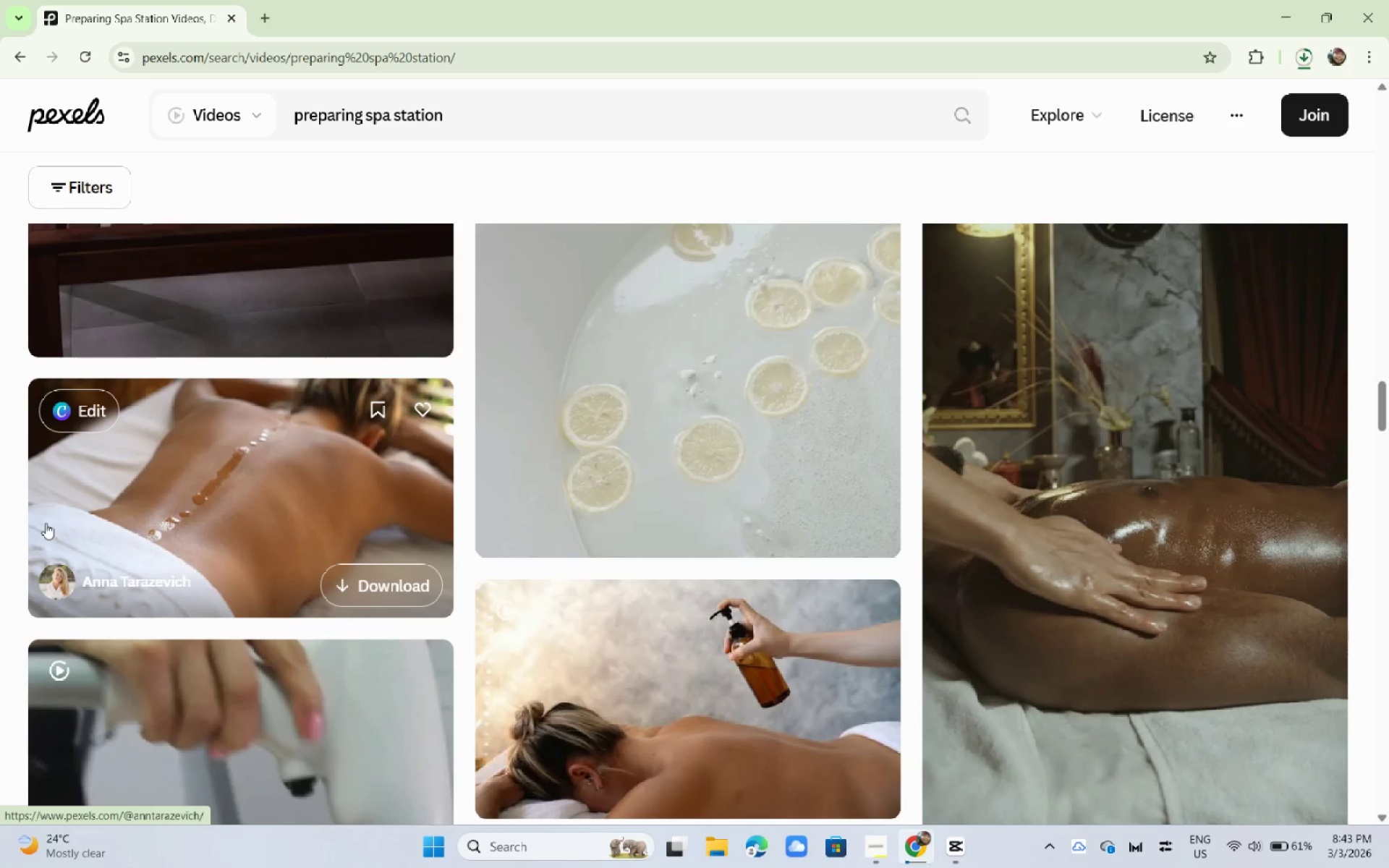 
left_click_drag(start_coordinate=[493, 124], to_coordinate=[134, 131])
 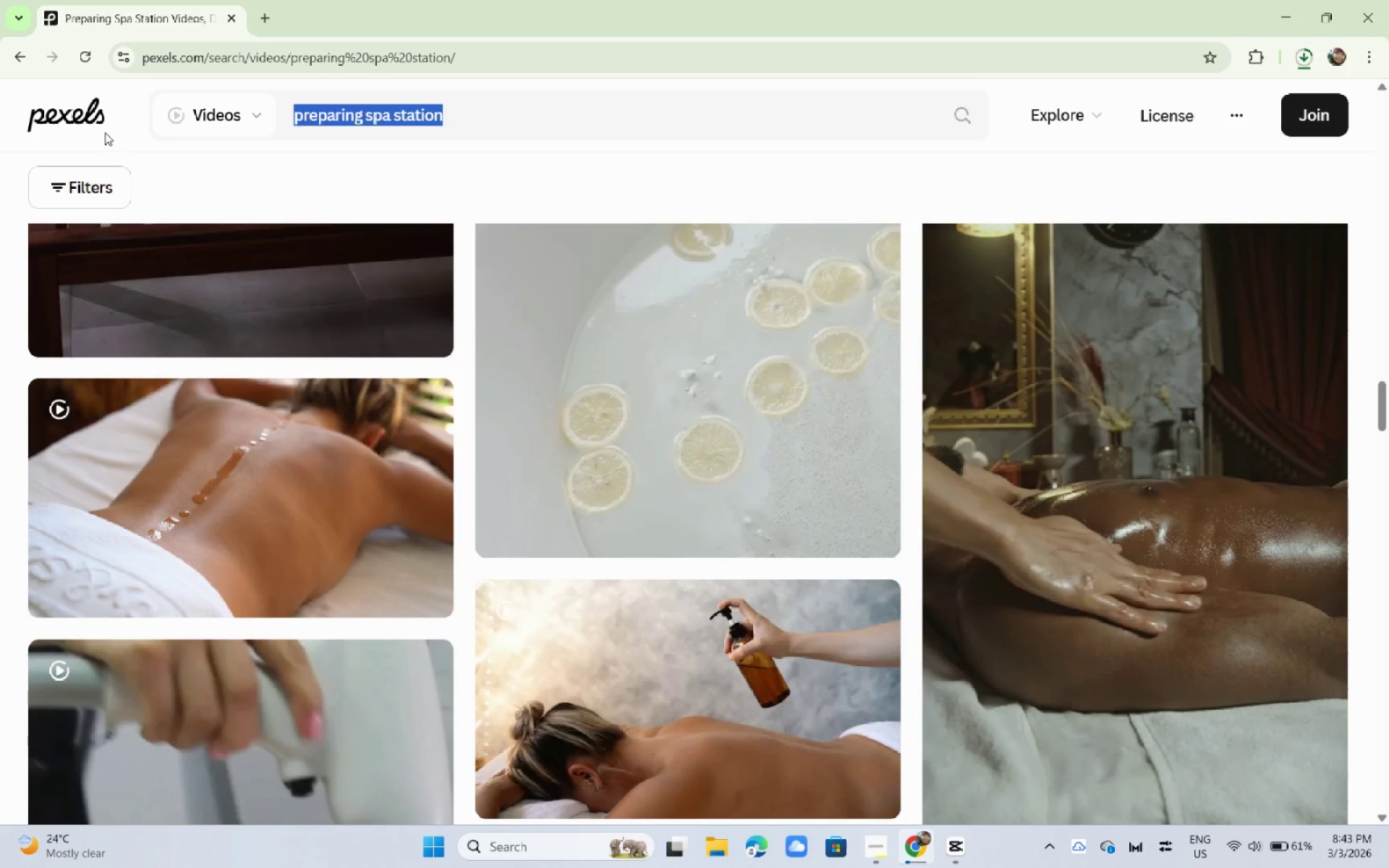 
type(ice watre)
key(Backspace)
key(Backspace)
type(er bowl close up)
 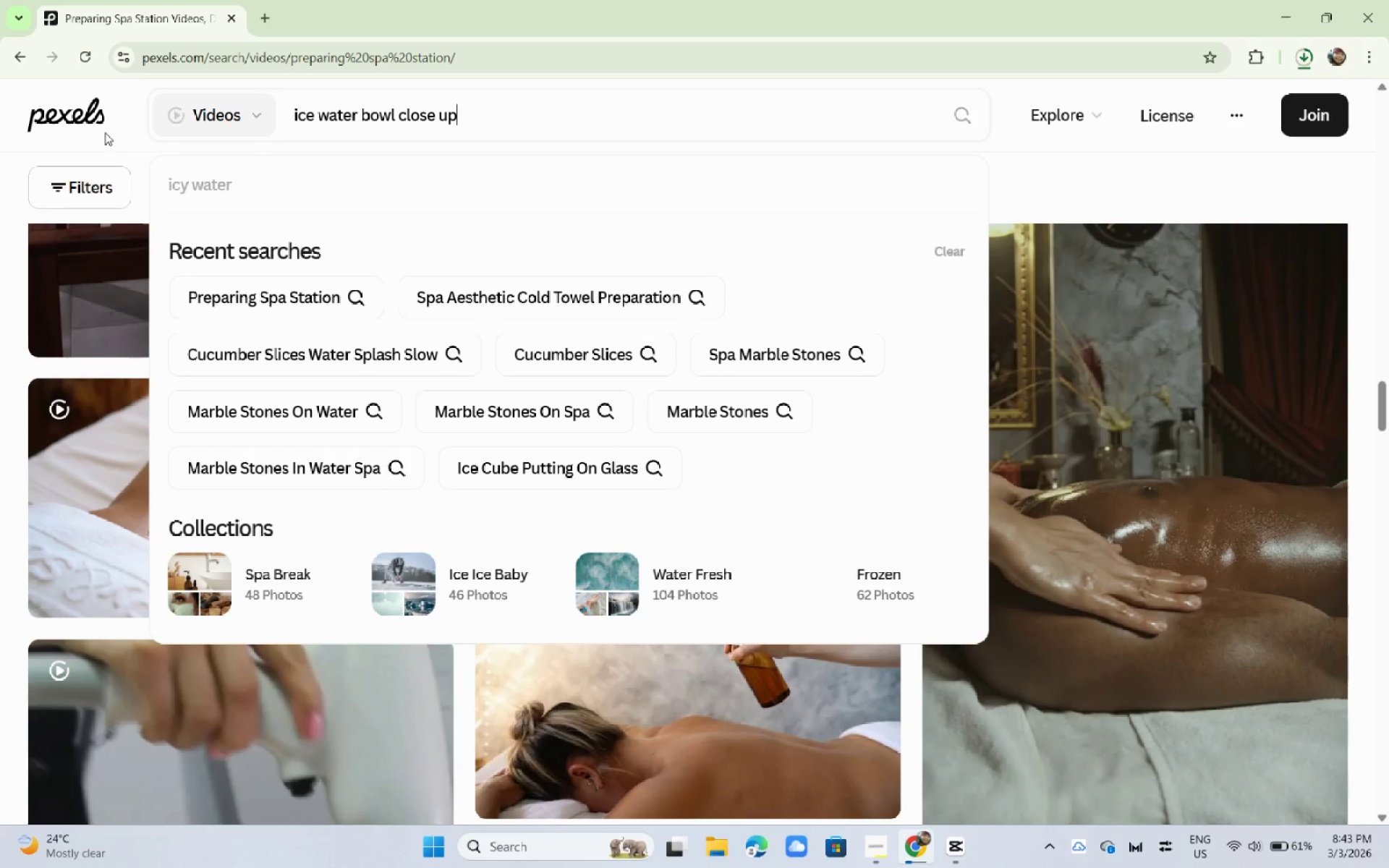 
key(Enter)
 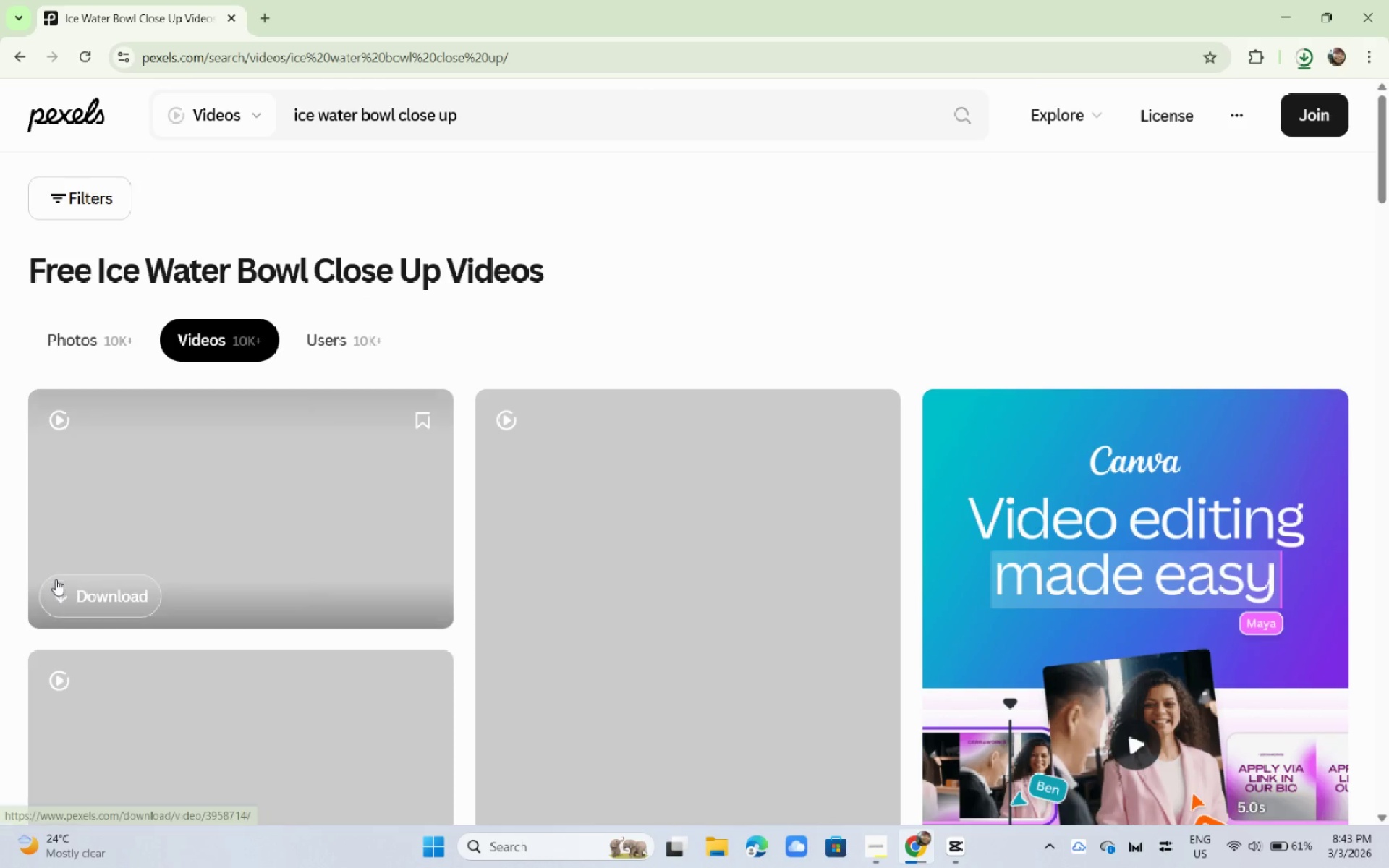 
scroll: coordinate [56, 579], scroll_direction: down, amount: 4.0
 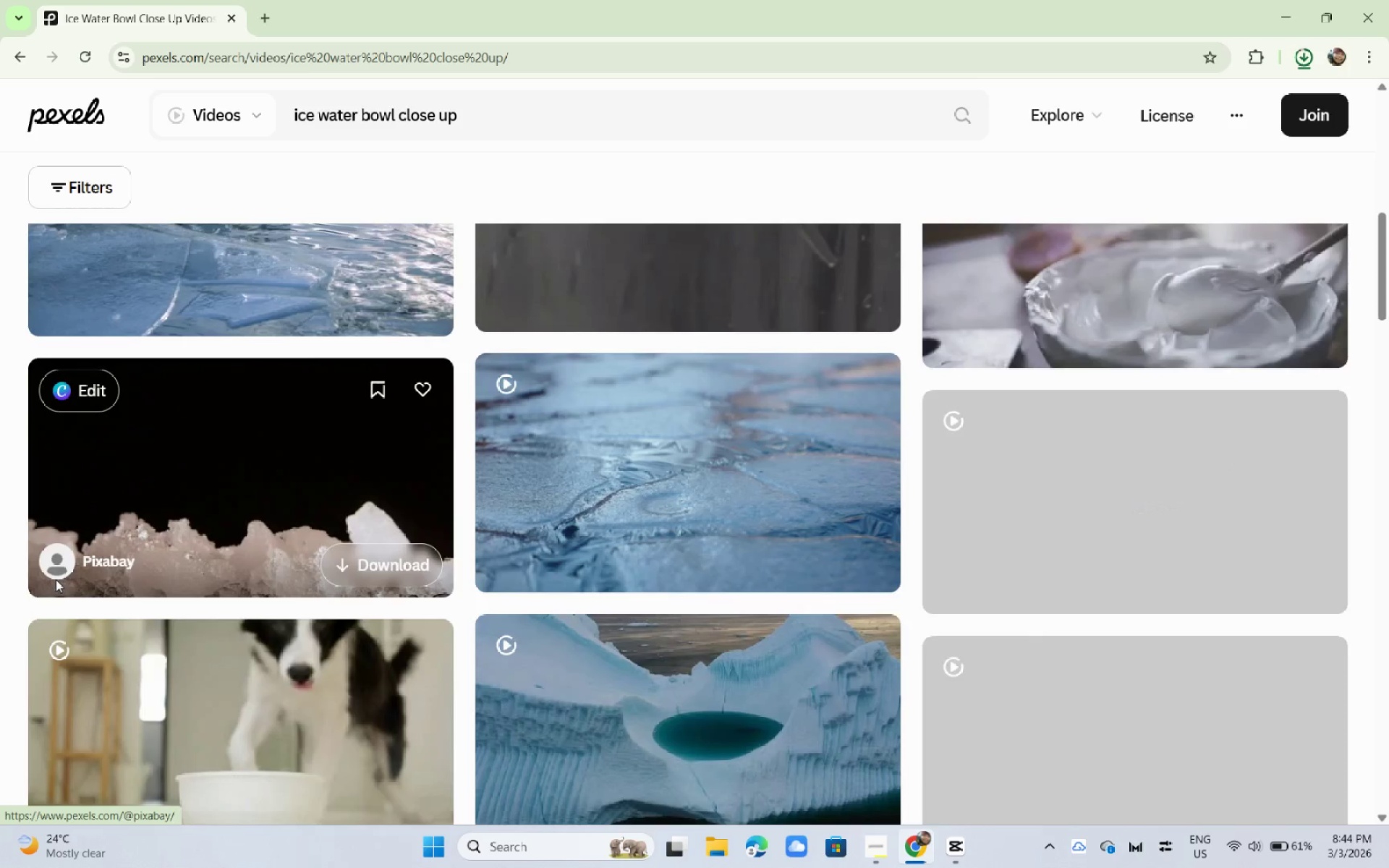 
left_click([501, 132])
 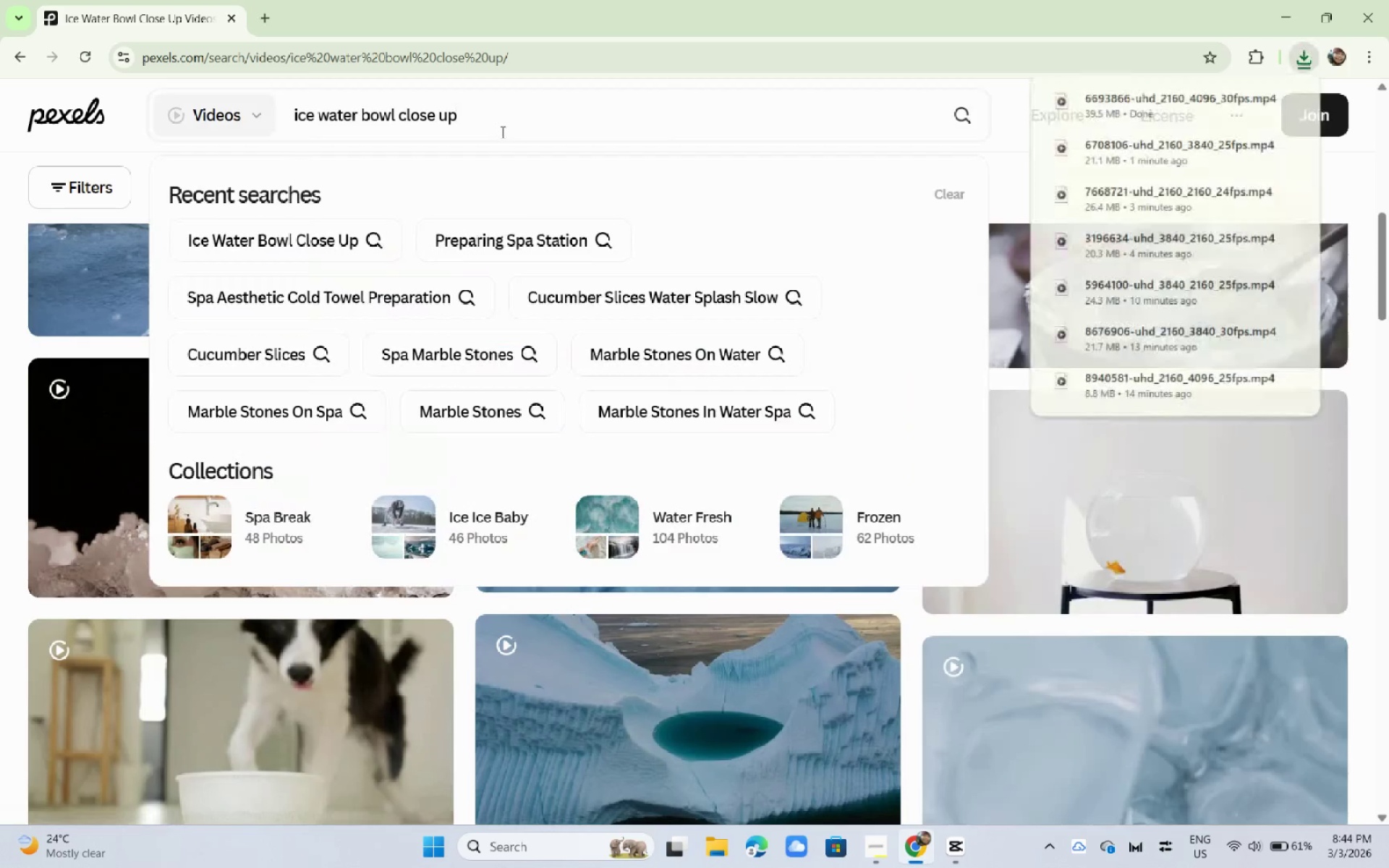 
type( on spa)
 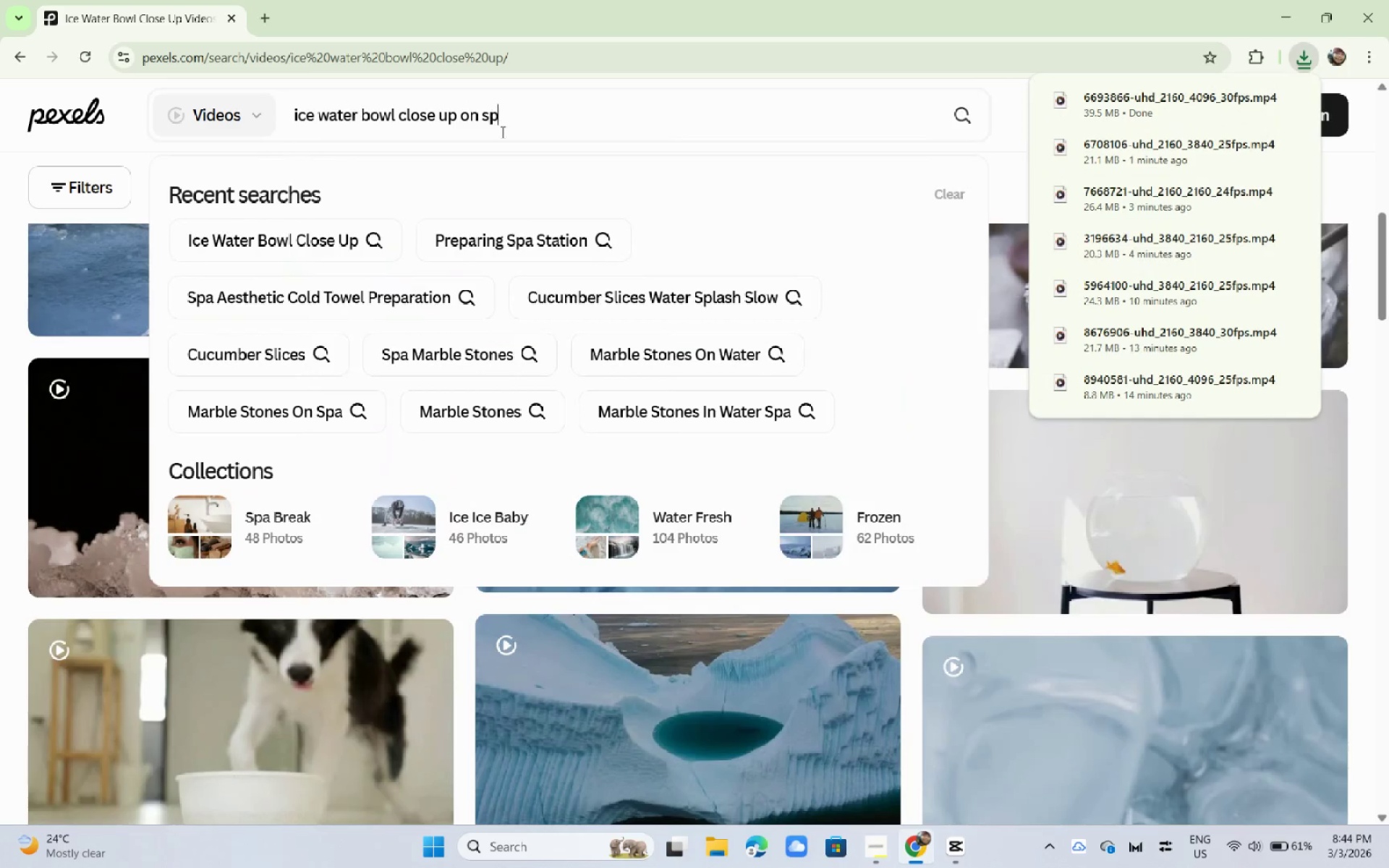 
key(Enter)
 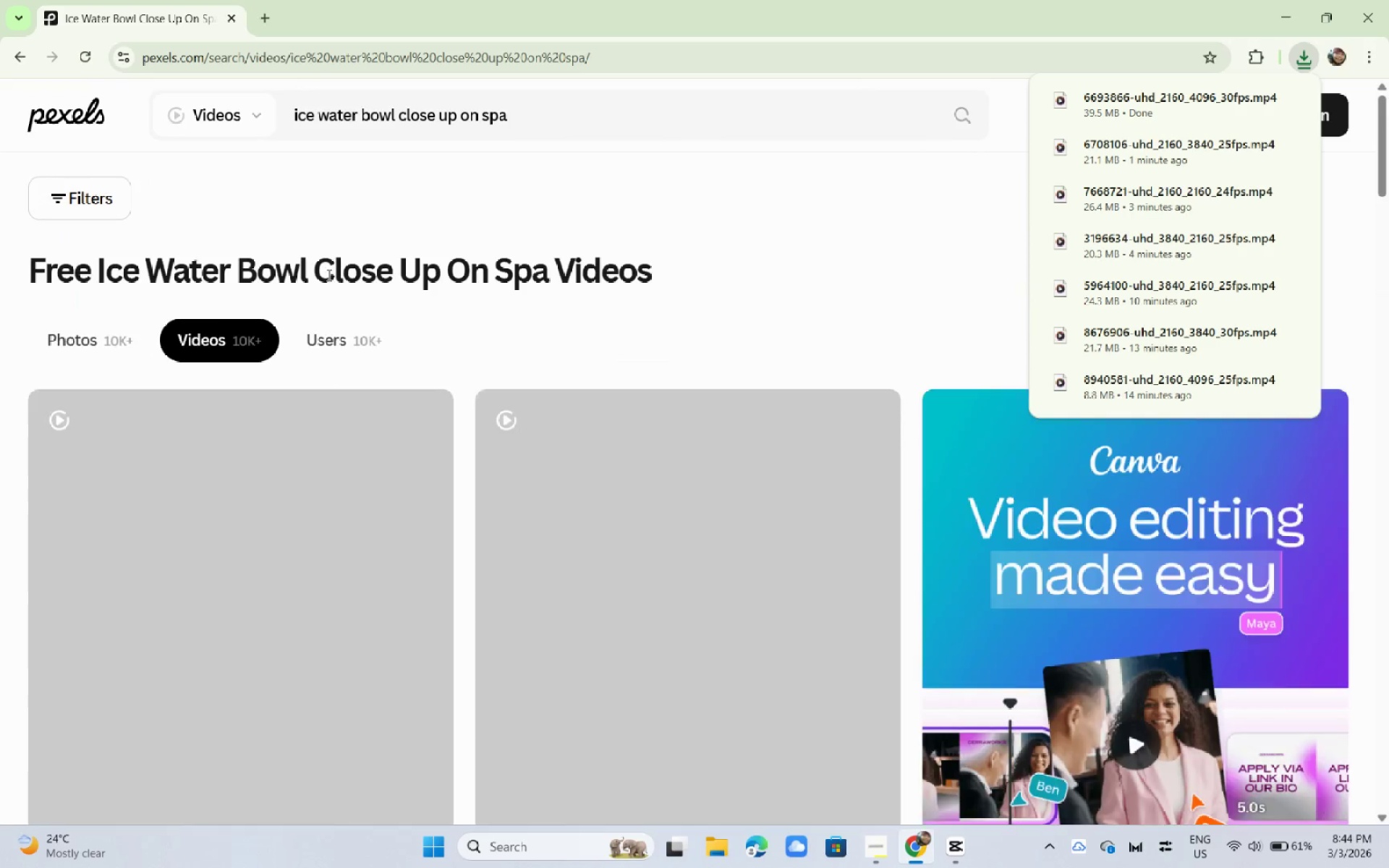 
scroll: coordinate [164, 330], scroll_direction: down, amount: 2.0
 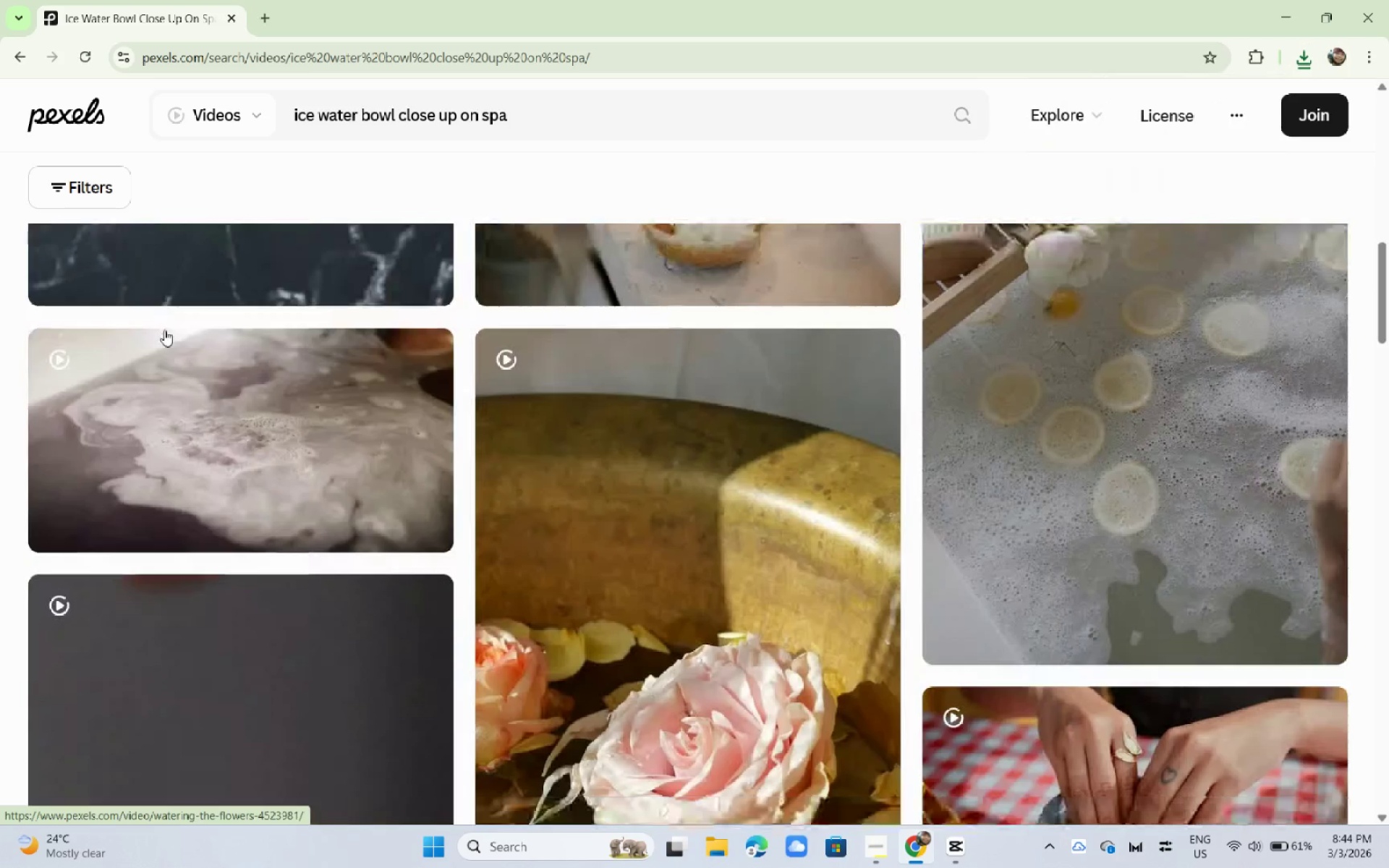 
left_click([1011, 346])
 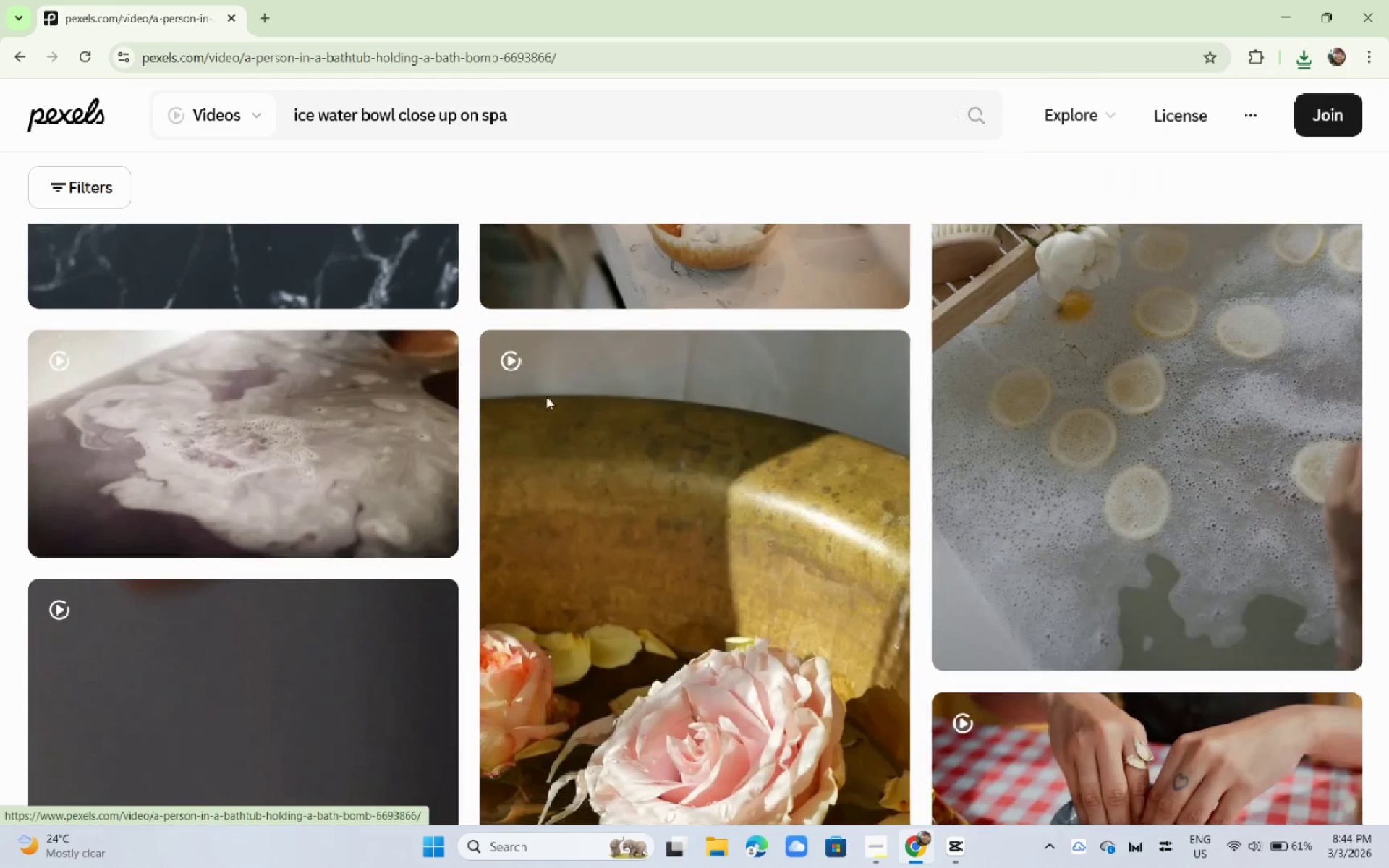 
scroll: coordinate [588, 388], scroll_direction: down, amount: 10.0
 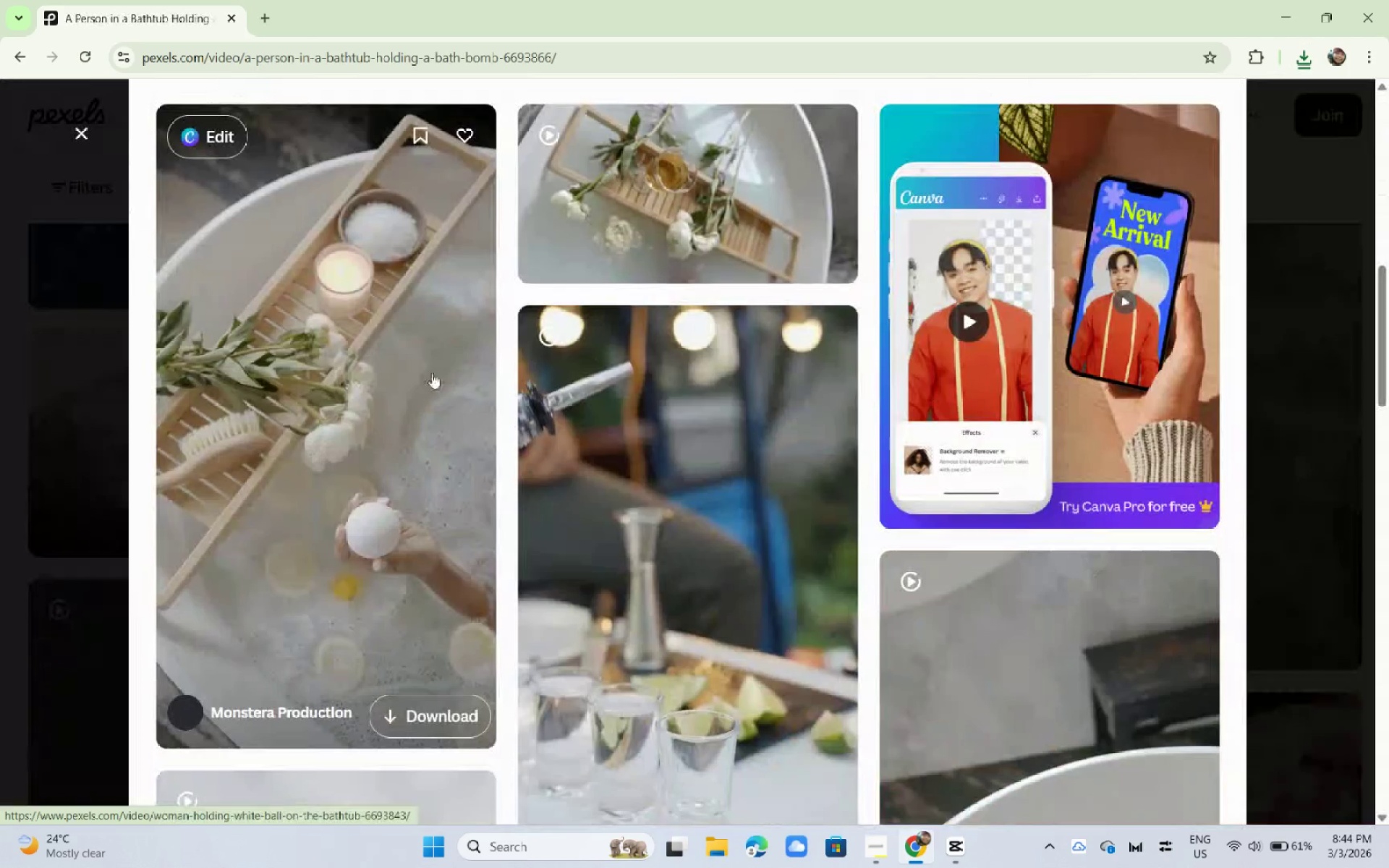 
scroll: coordinate [540, 339], scroll_direction: up, amount: 2.0
 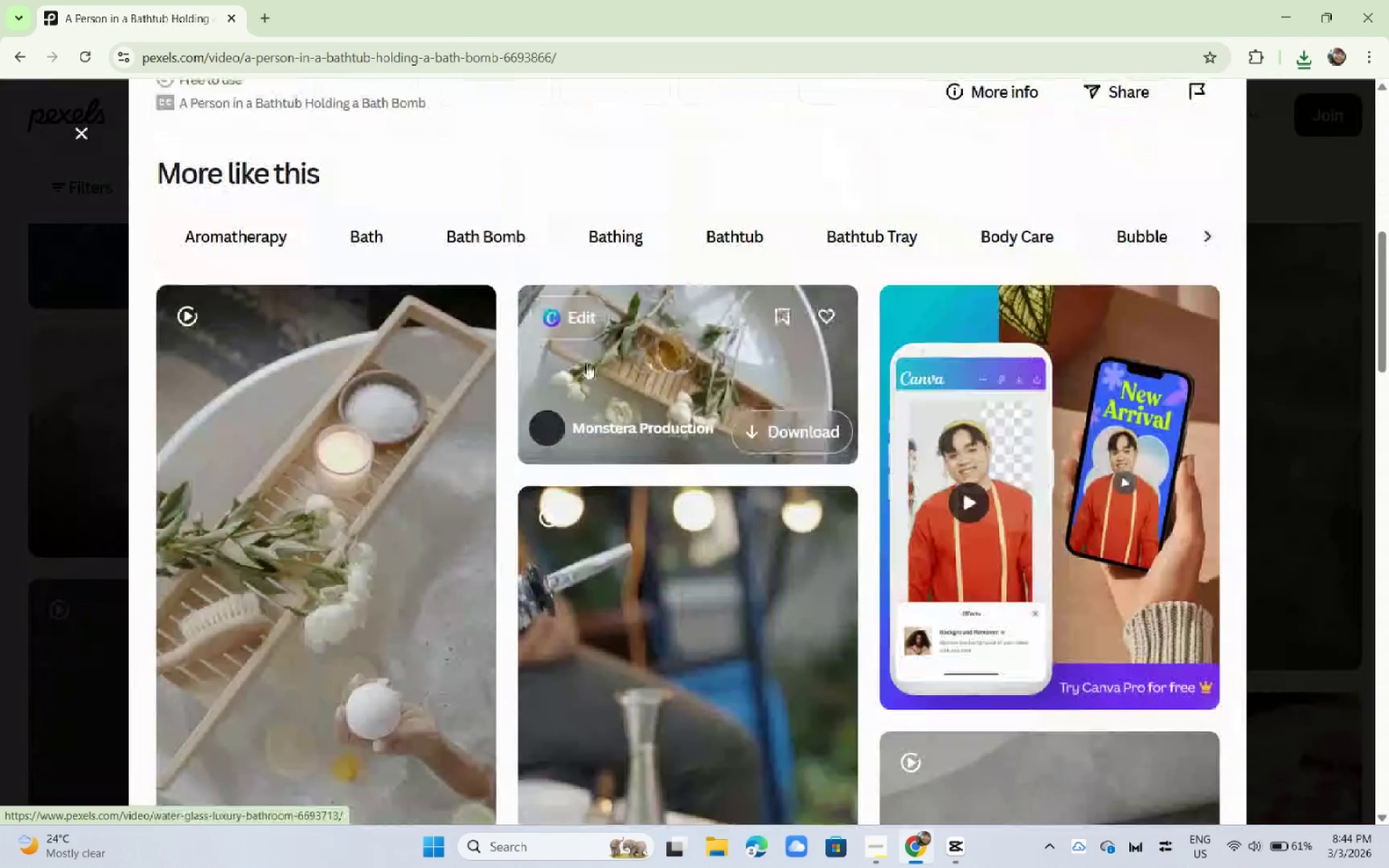 
scroll: coordinate [402, 359], scroll_direction: down, amount: 16.0
 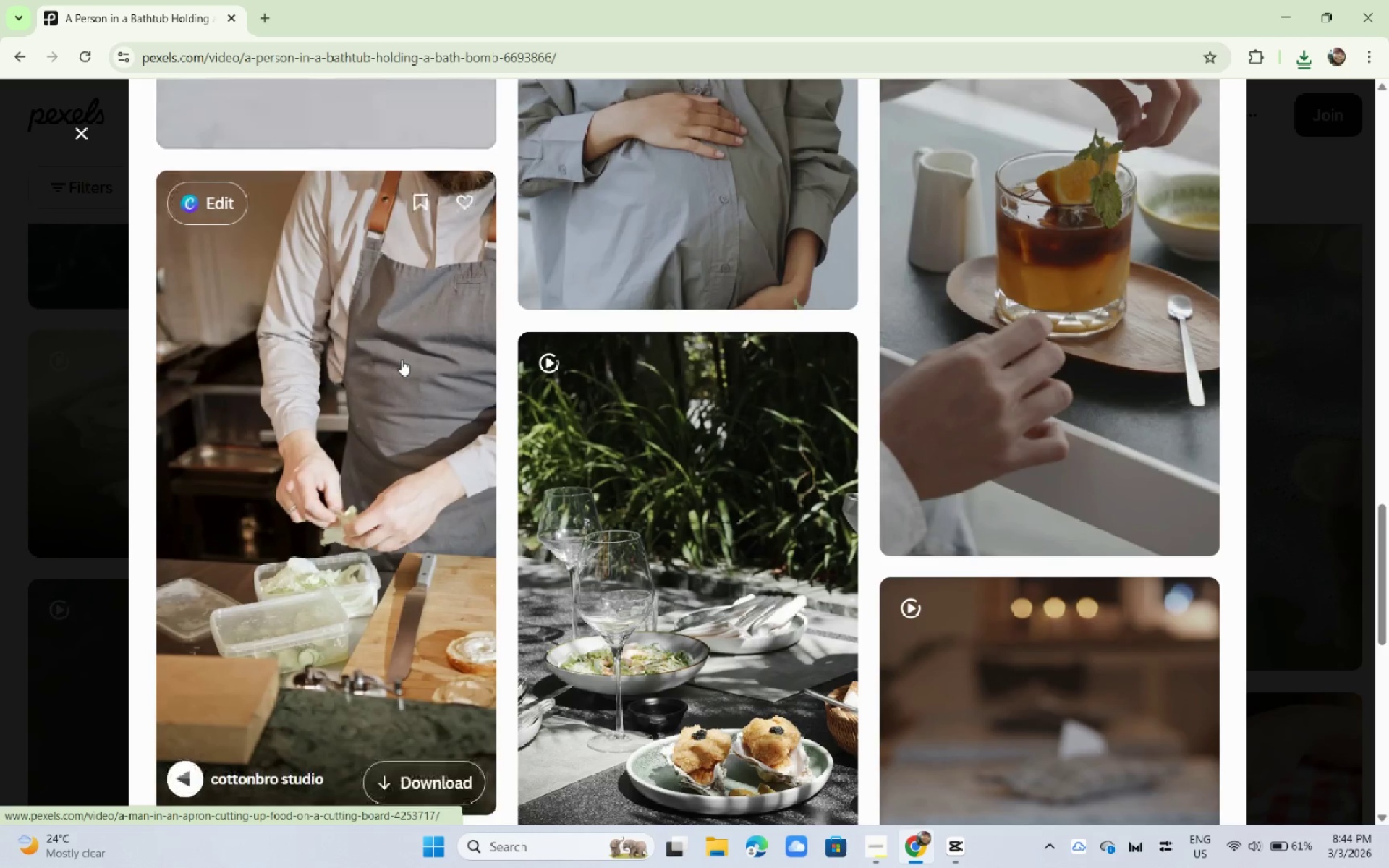 
scroll: coordinate [402, 360], scroll_direction: up, amount: 14.0
 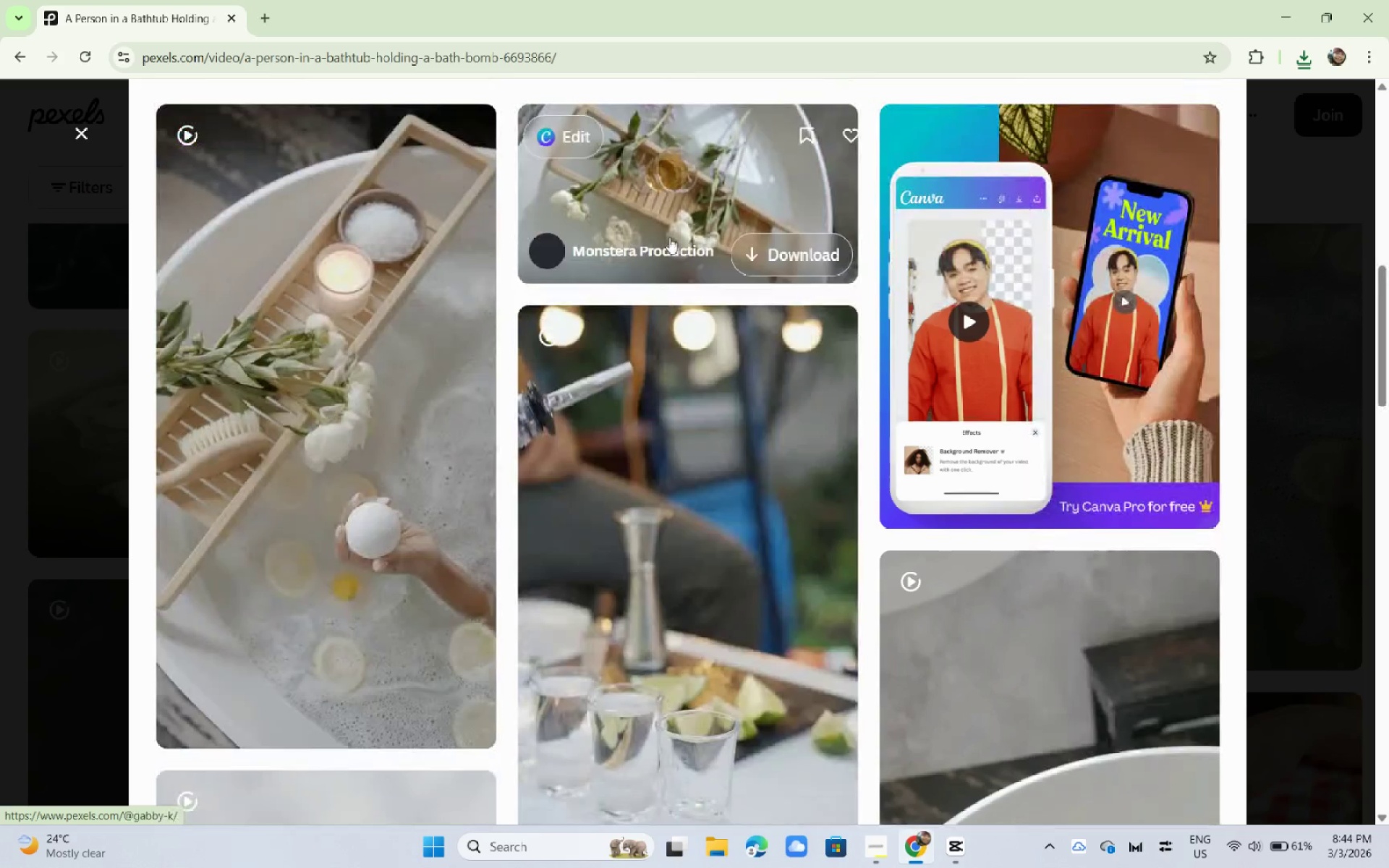 
left_click([668, 199])
 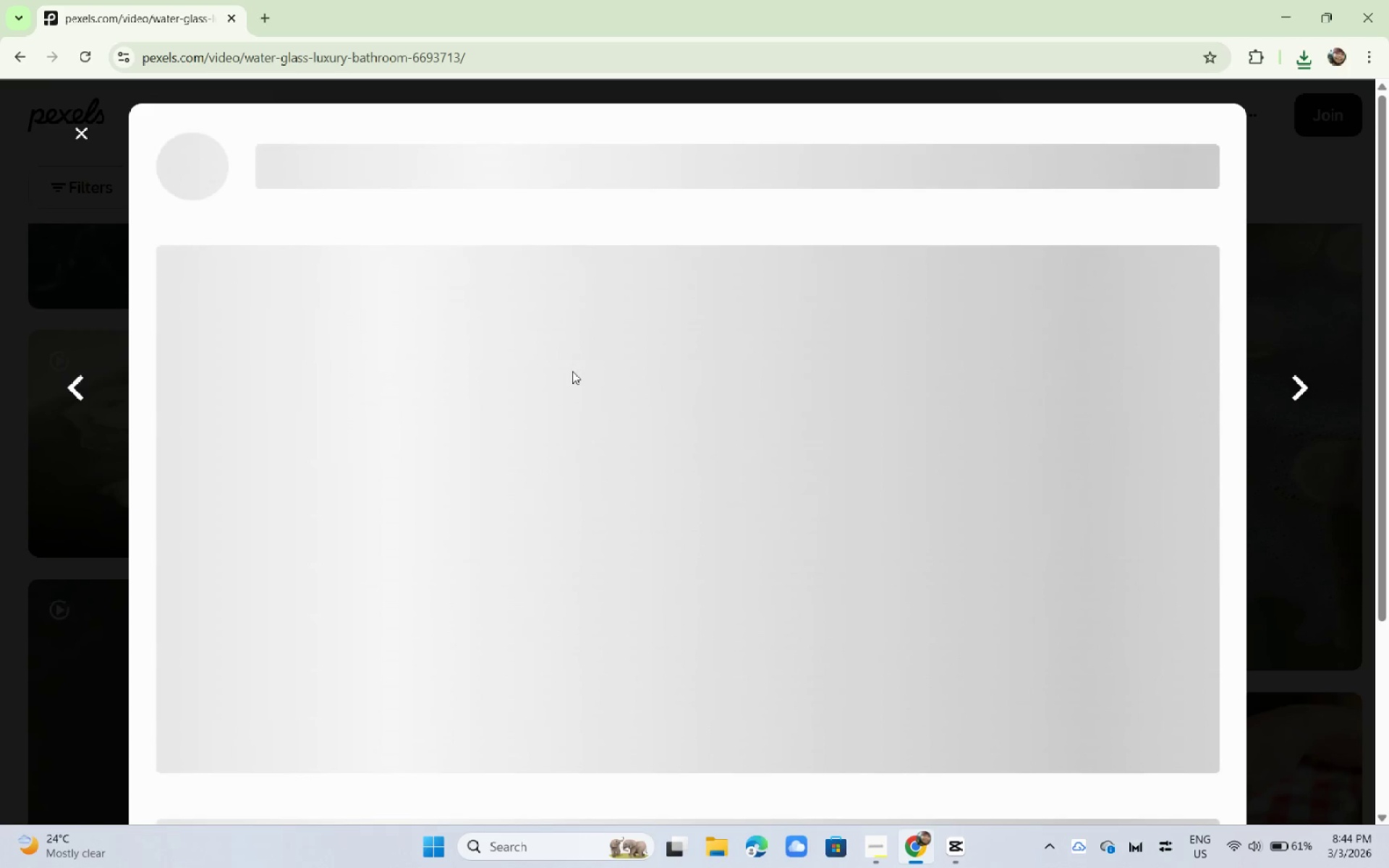 
left_click([96, 338])
 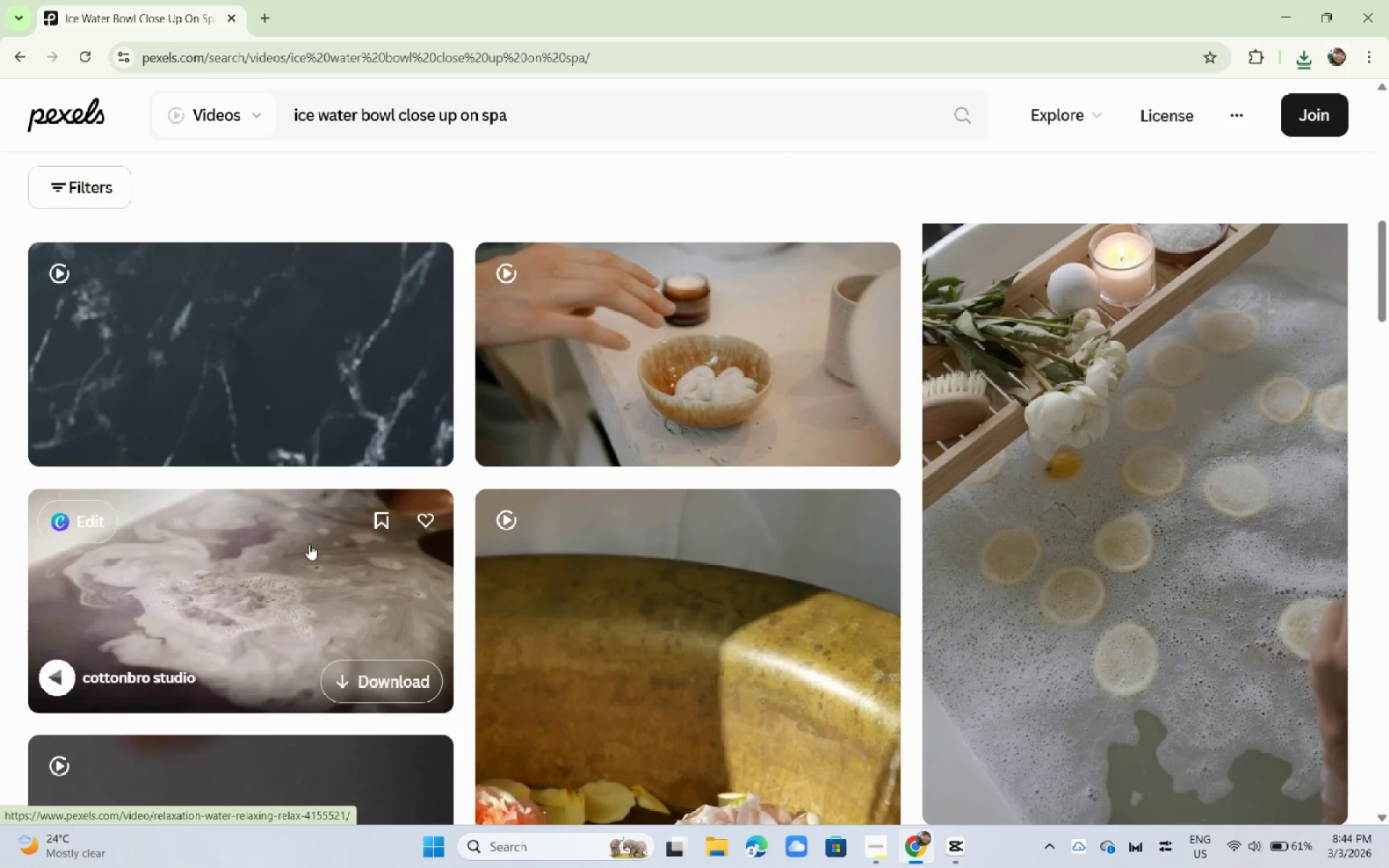 
scroll: coordinate [316, 543], scroll_direction: down, amount: 5.0
 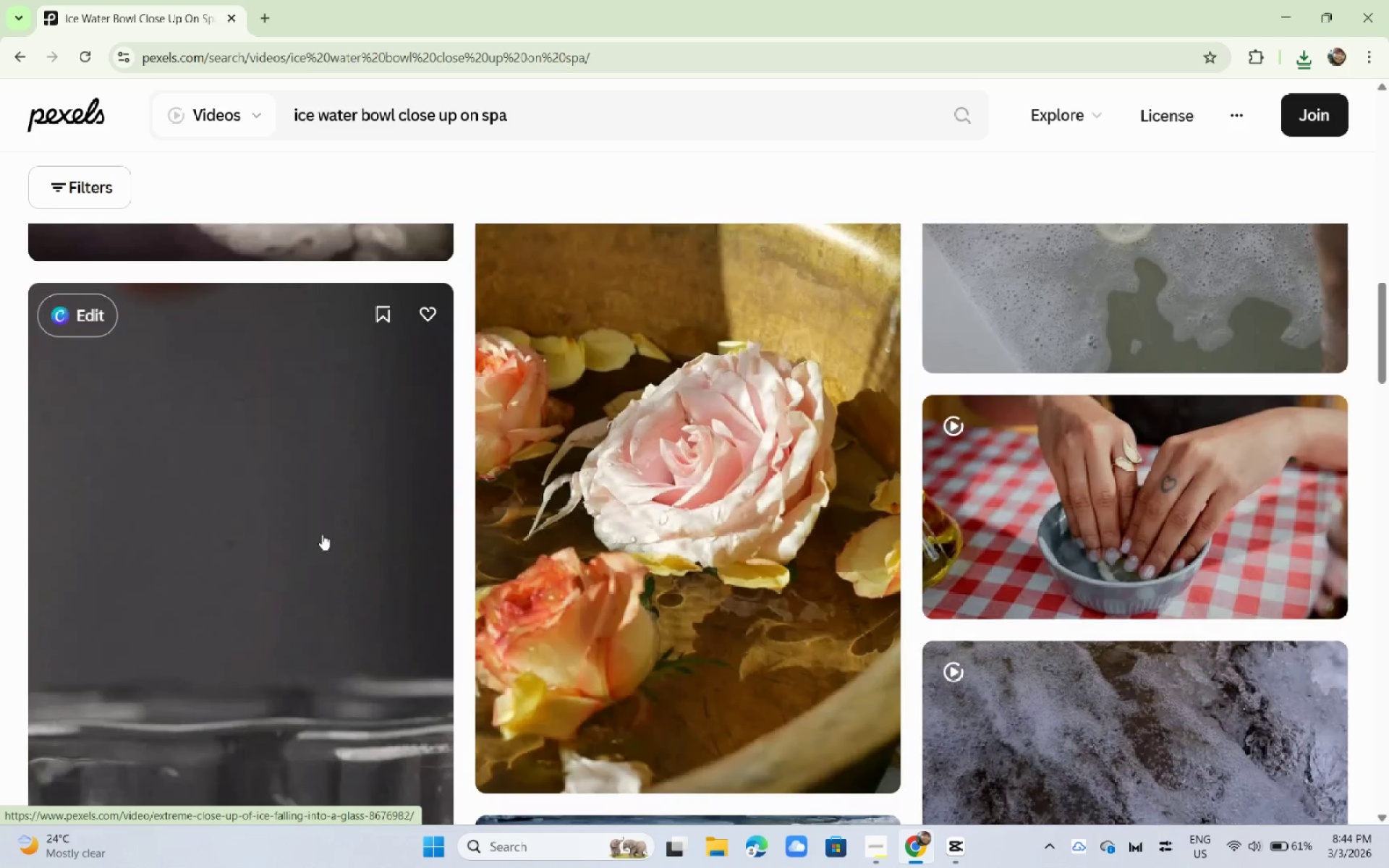 
scroll: coordinate [344, 525], scroll_direction: up, amount: 7.0
 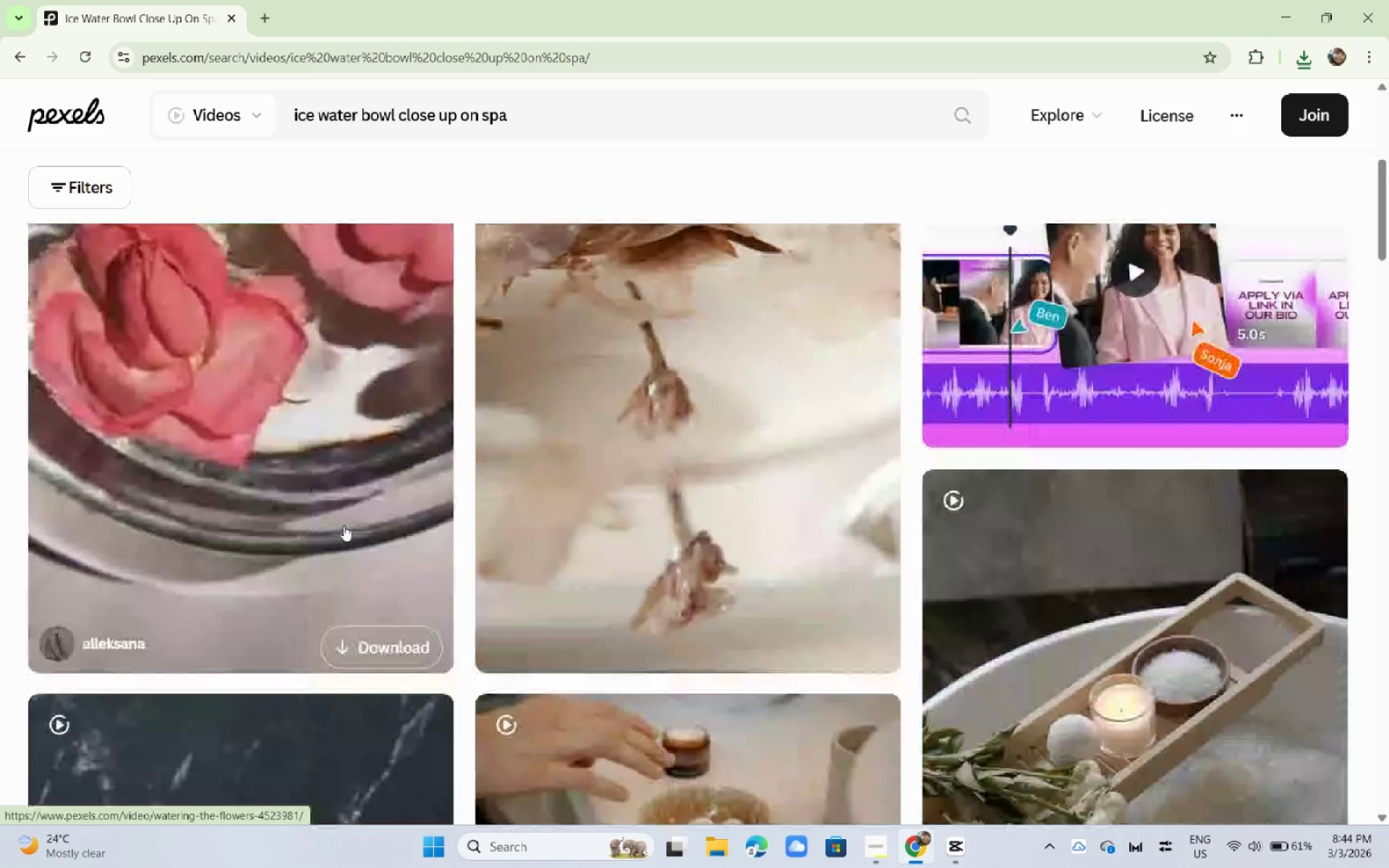 
left_click([990, 467])
 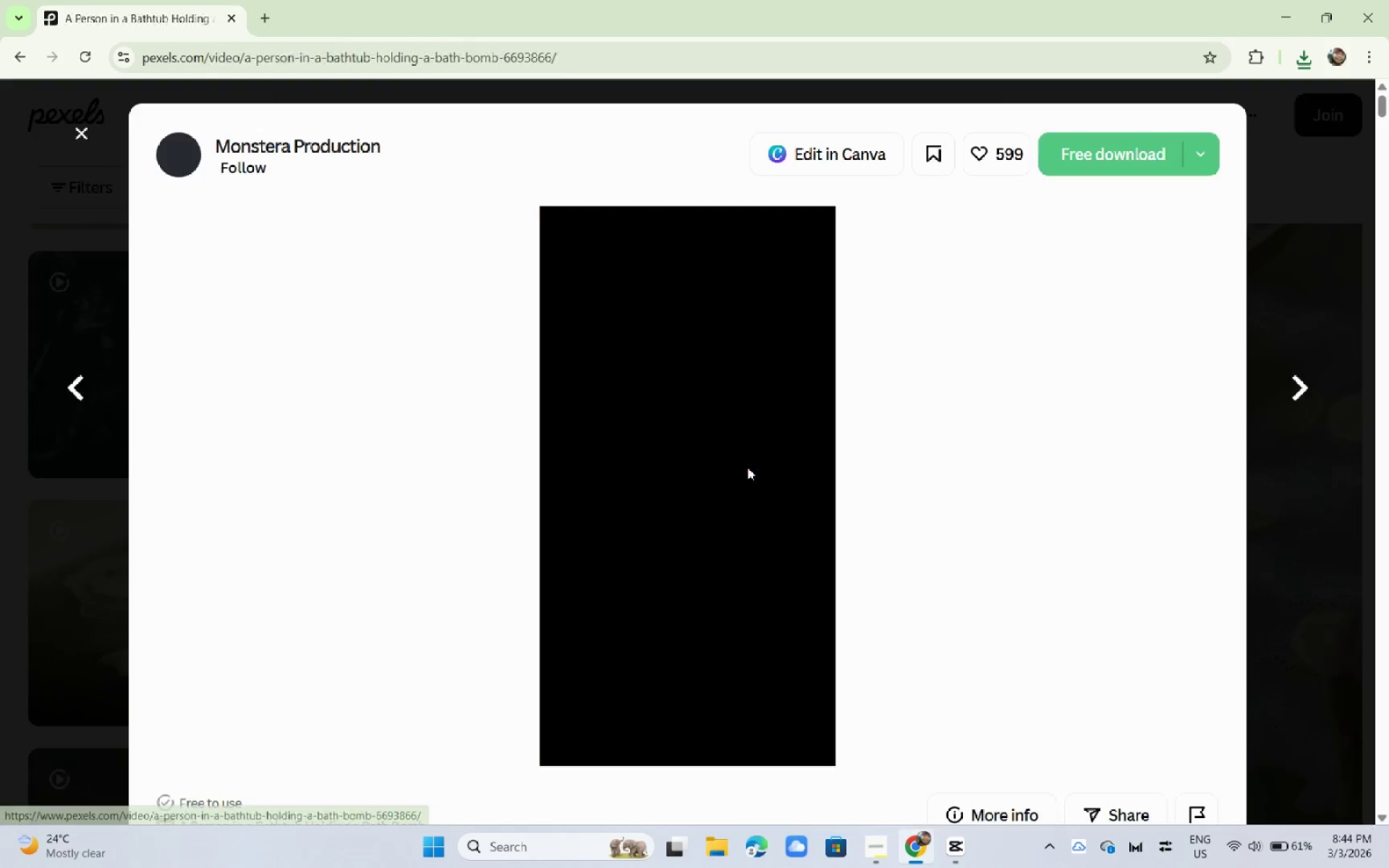 
scroll: coordinate [619, 446], scroll_direction: down, amount: 12.0
 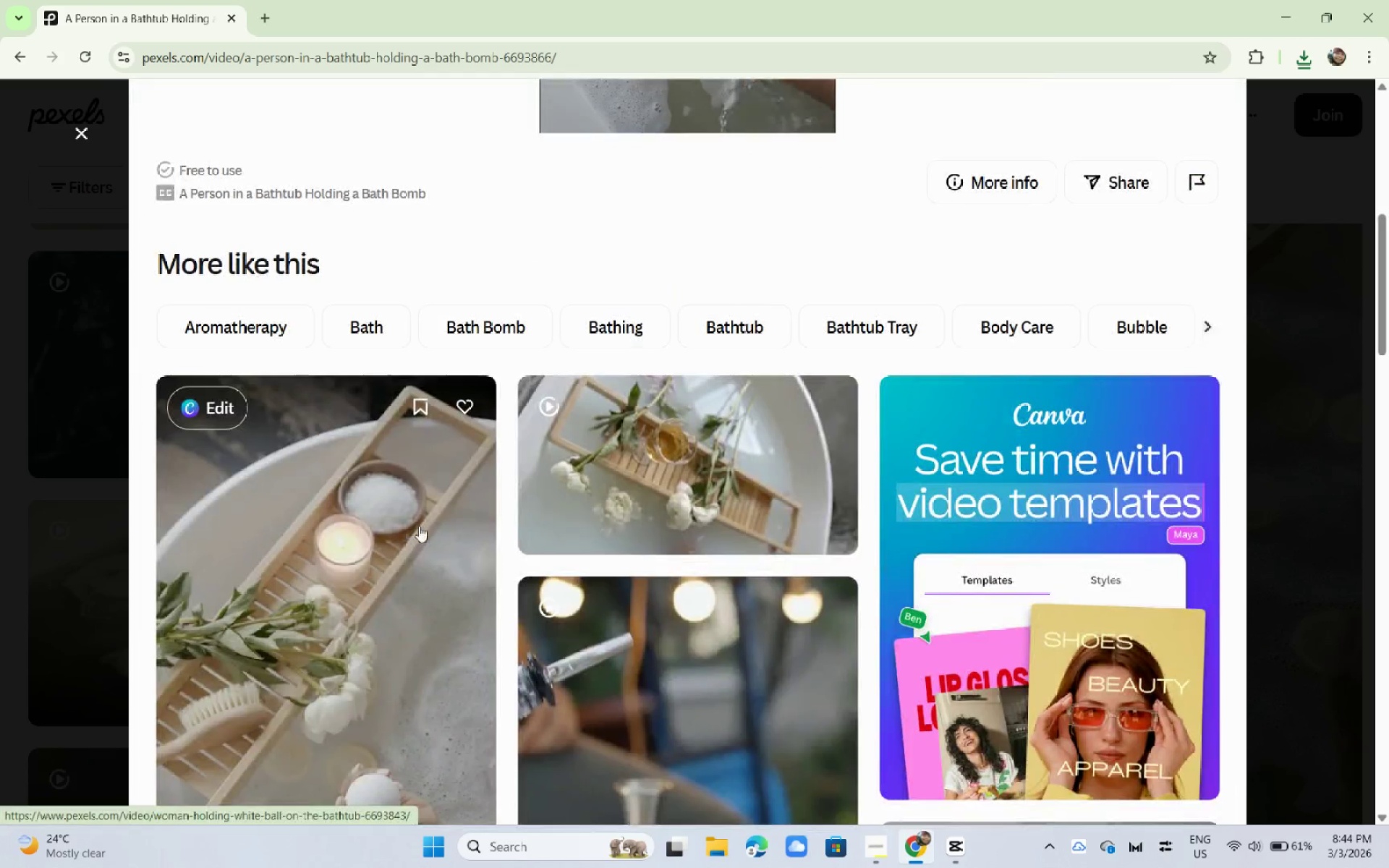 
left_click([649, 469])
 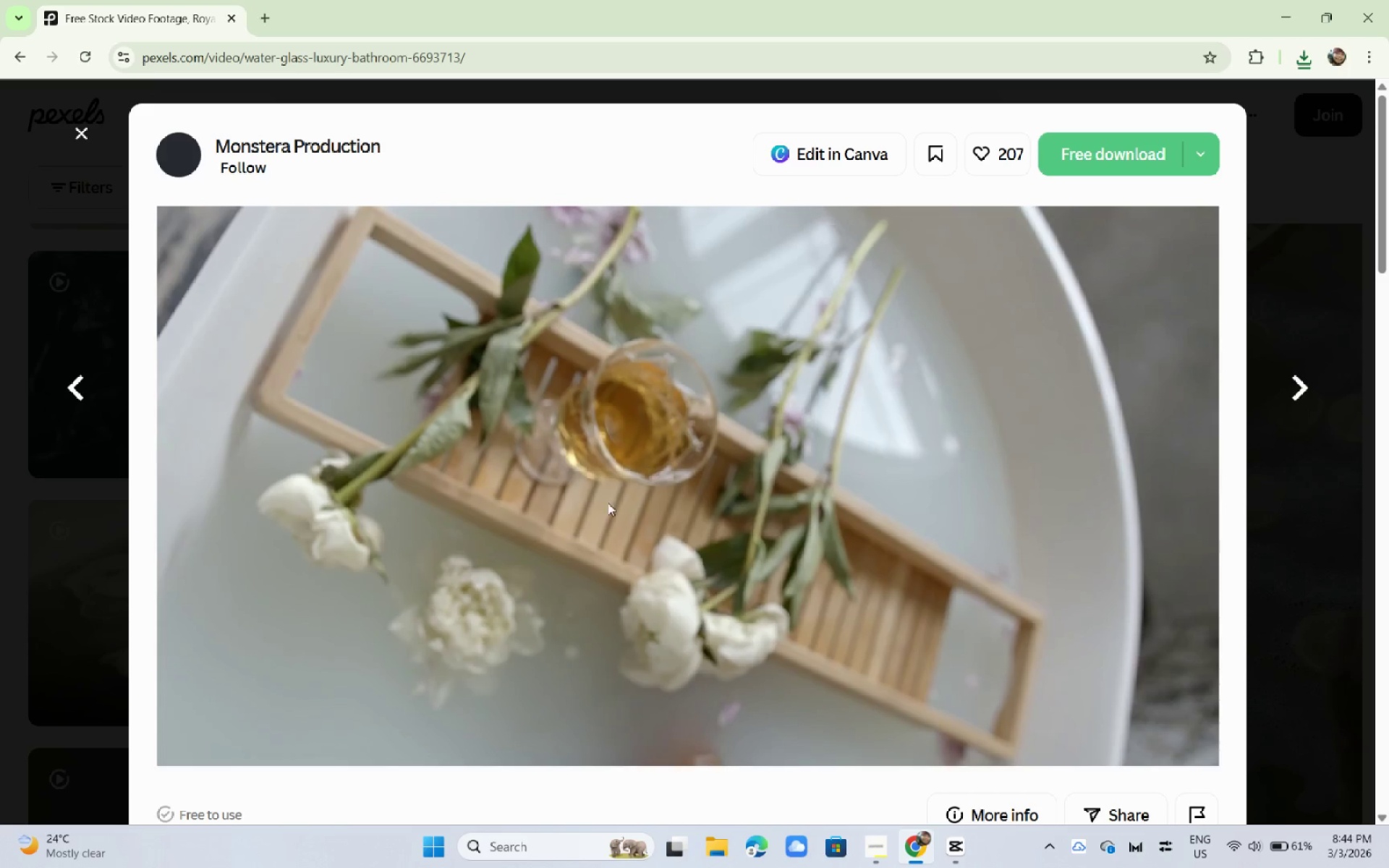 
wait(5.98)
 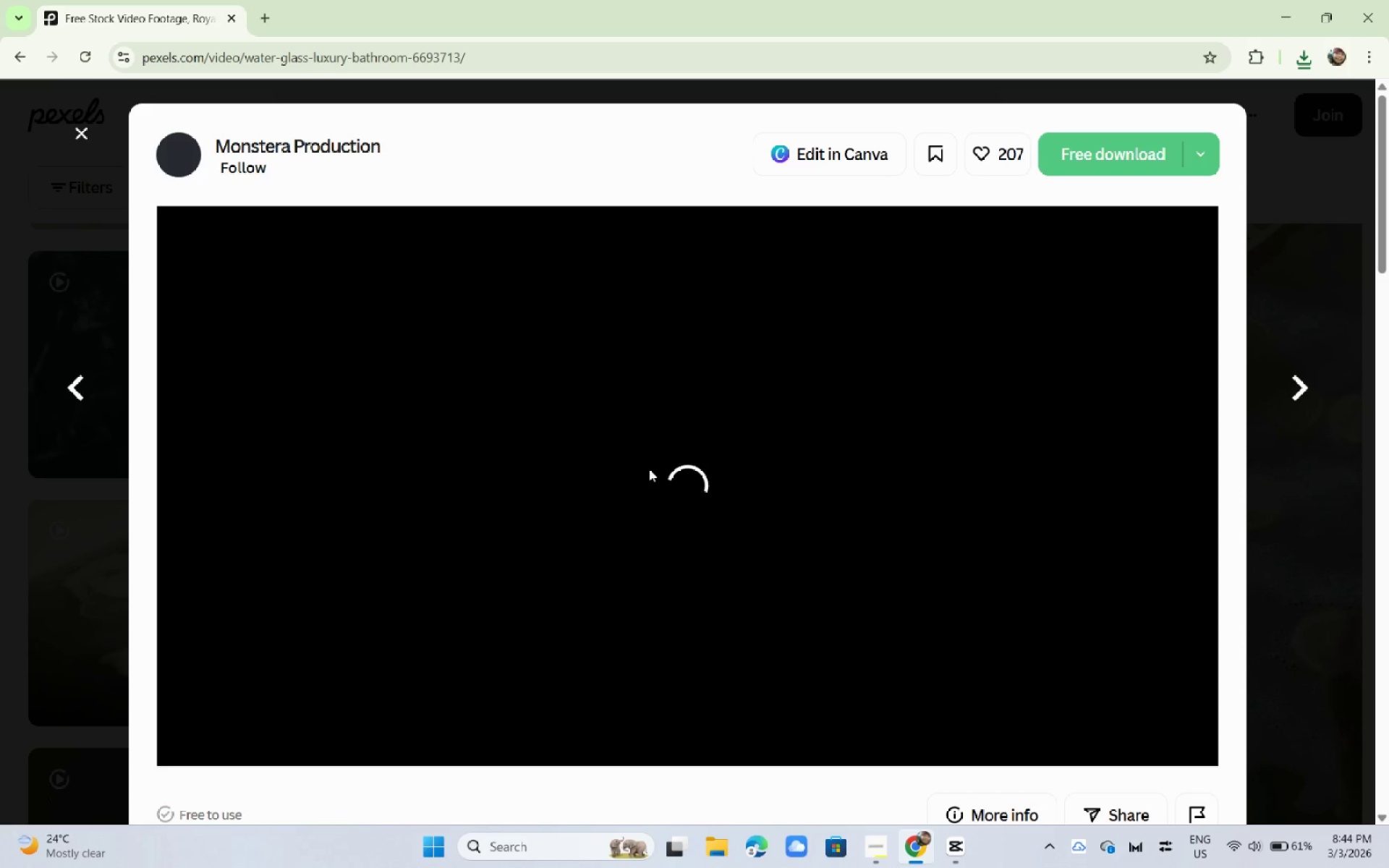 
double_click([407, 728])
 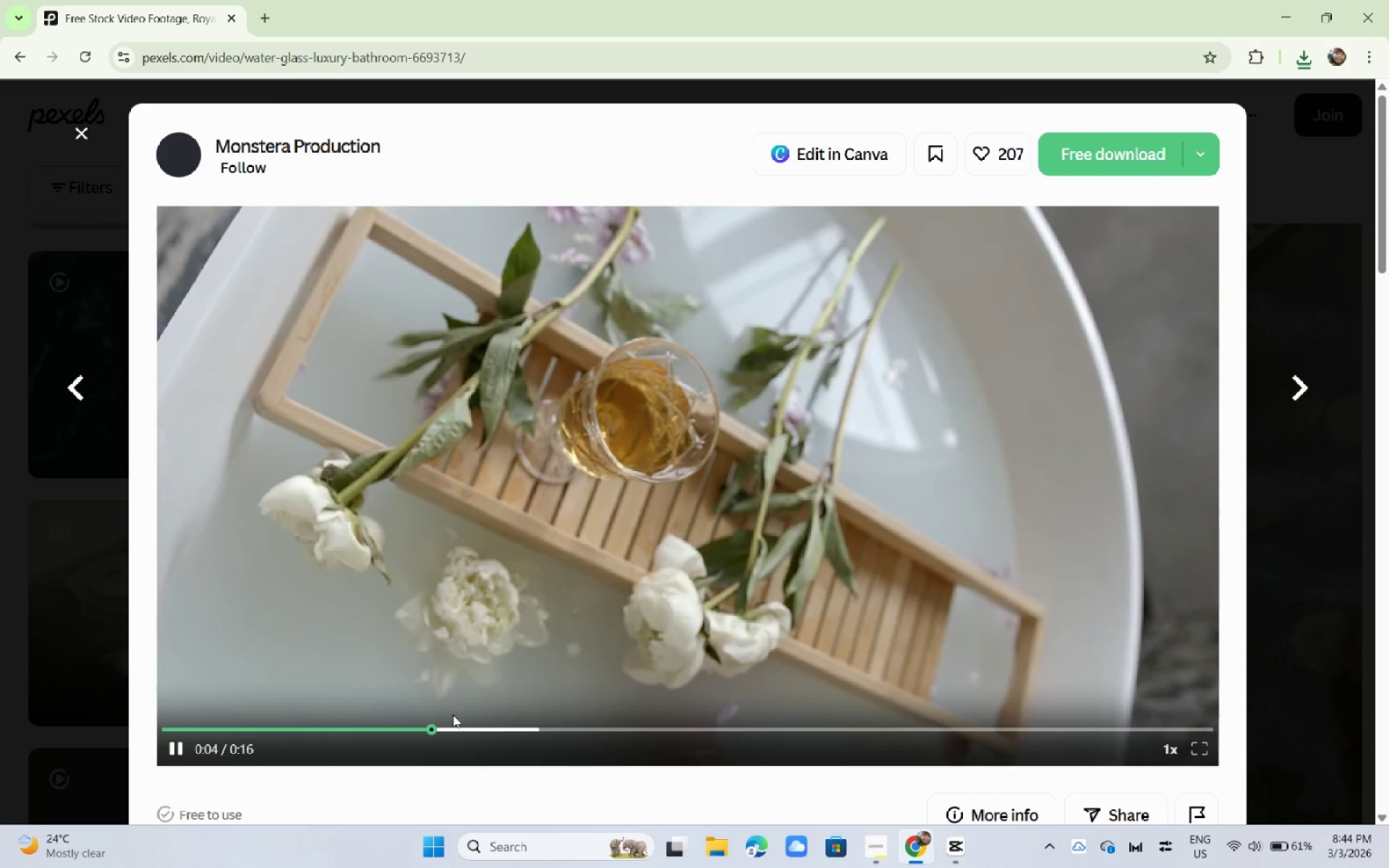 
scroll: coordinate [615, 501], scroll_direction: down, amount: 12.0
 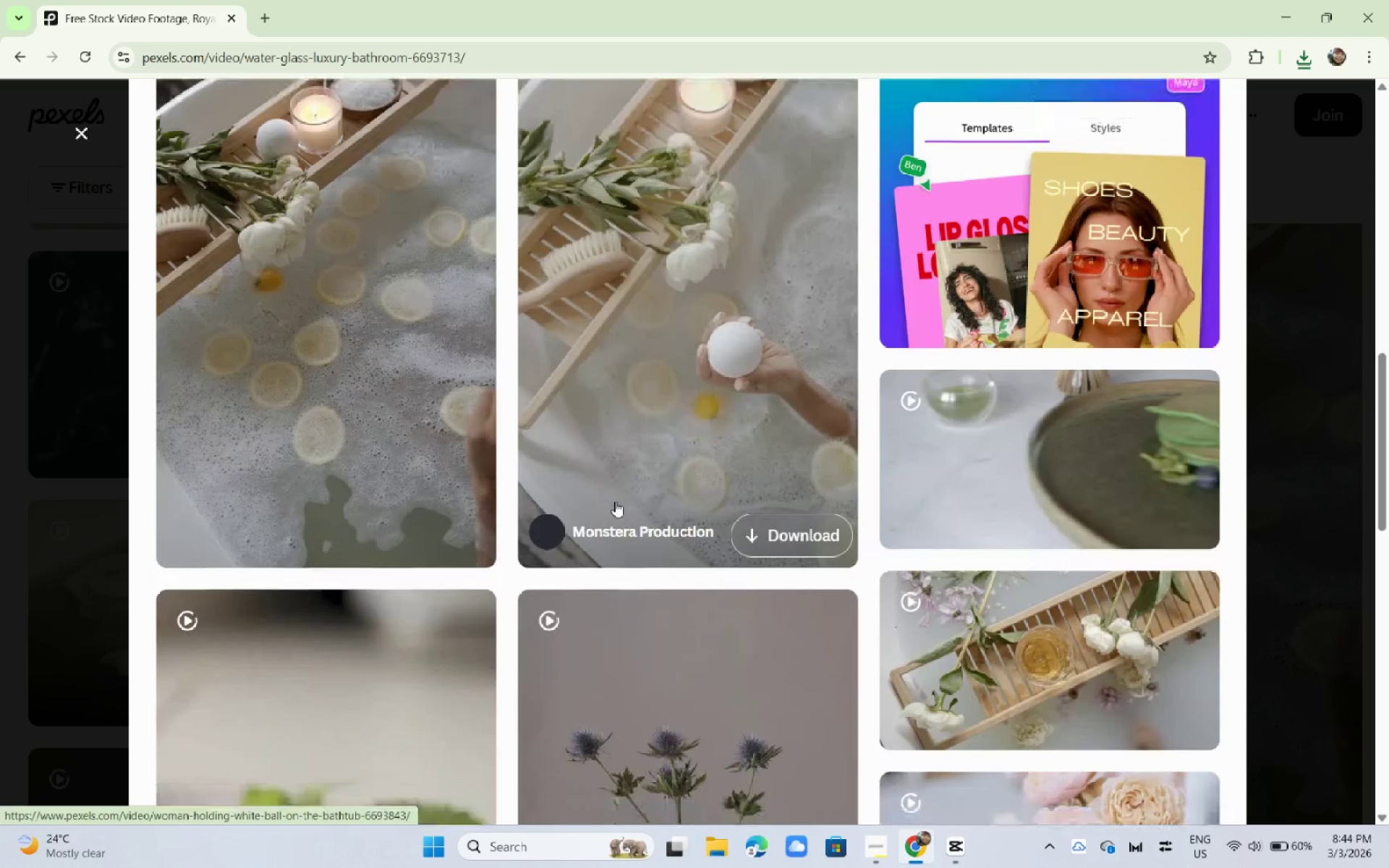 
scroll: coordinate [615, 498], scroll_direction: up, amount: 12.0
 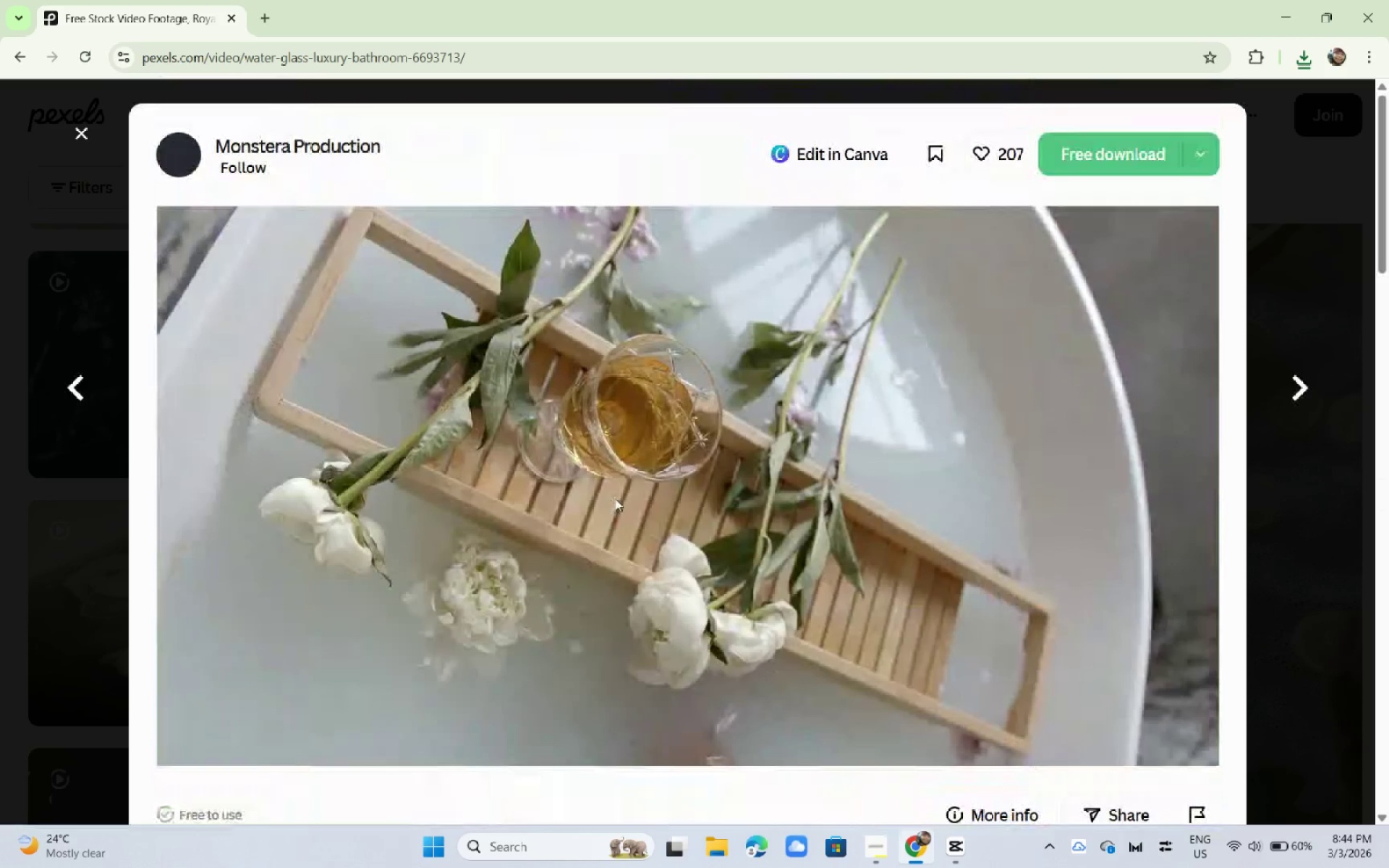 
scroll: coordinate [615, 499], scroll_direction: none, amount: 0.0
 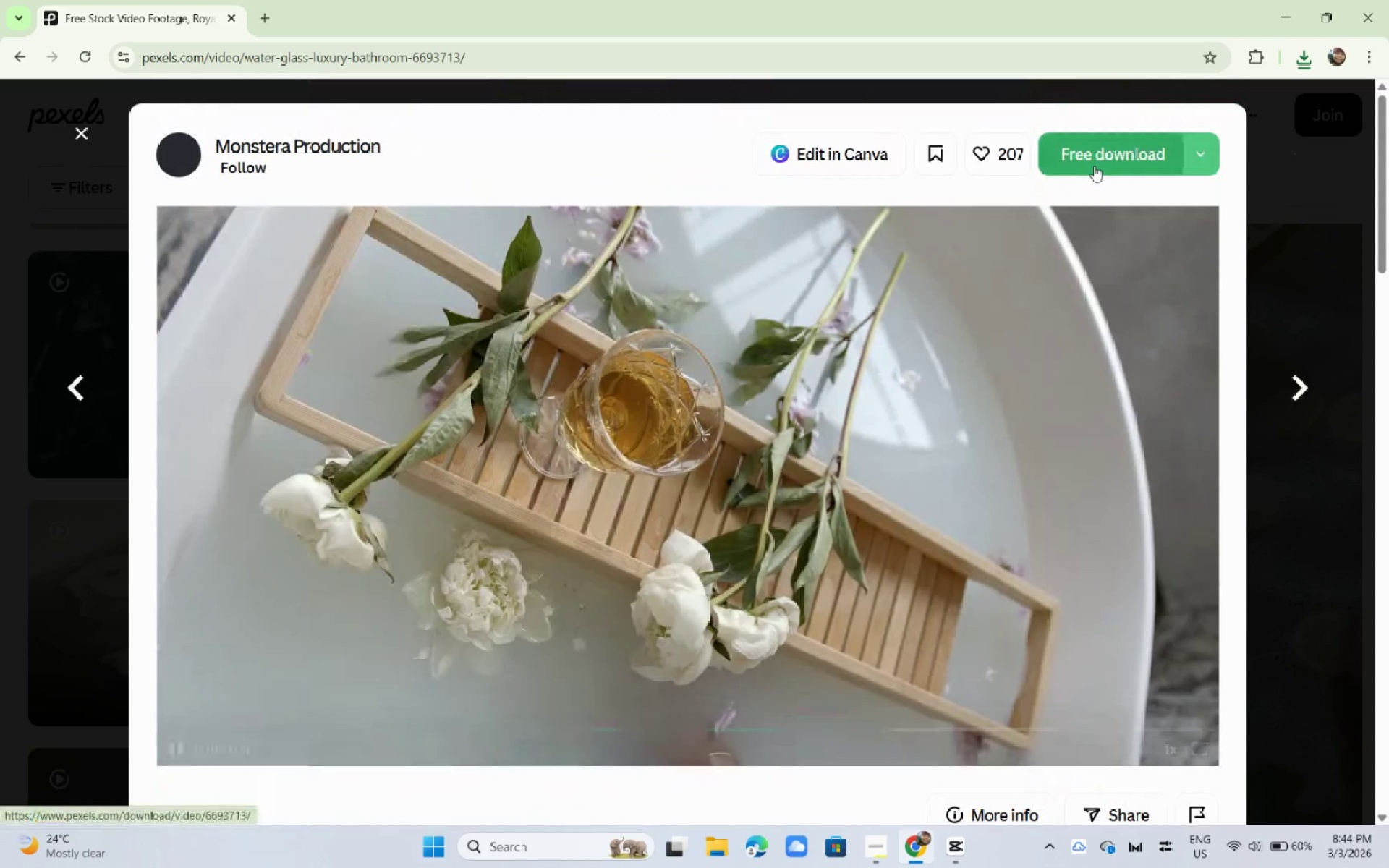 
left_click([1094, 166])
 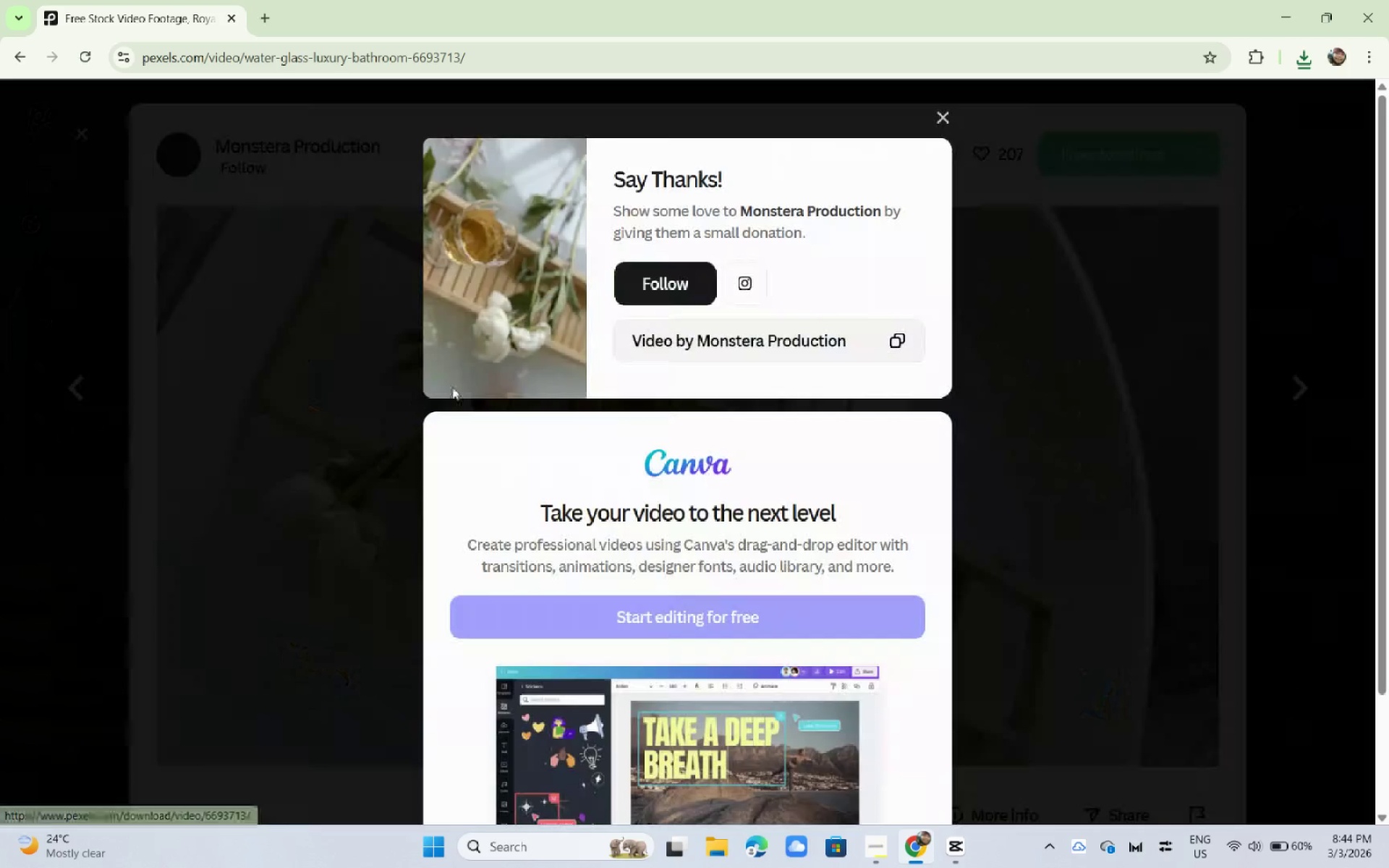 
left_click([132, 434])
 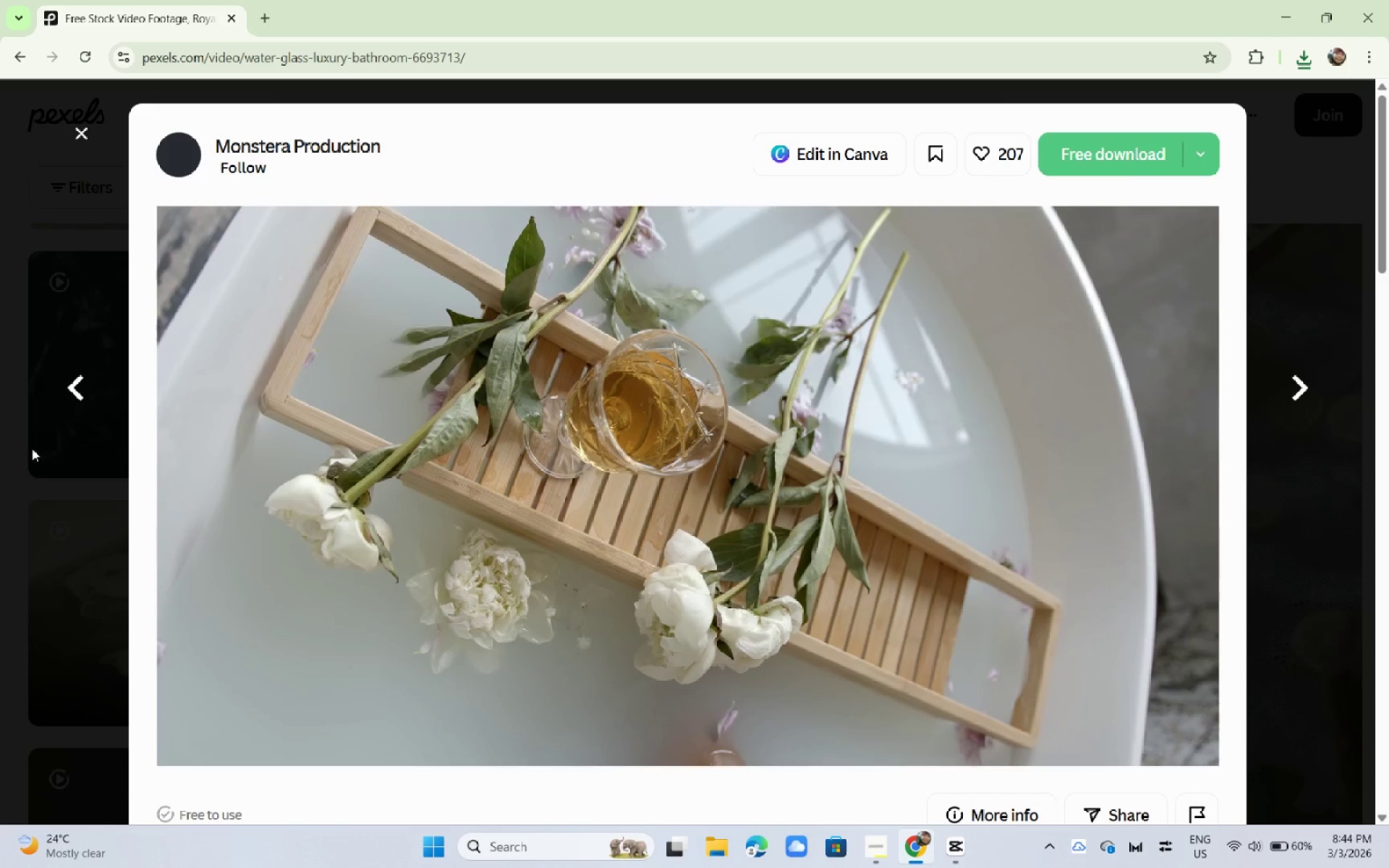 
left_click([32, 448])
 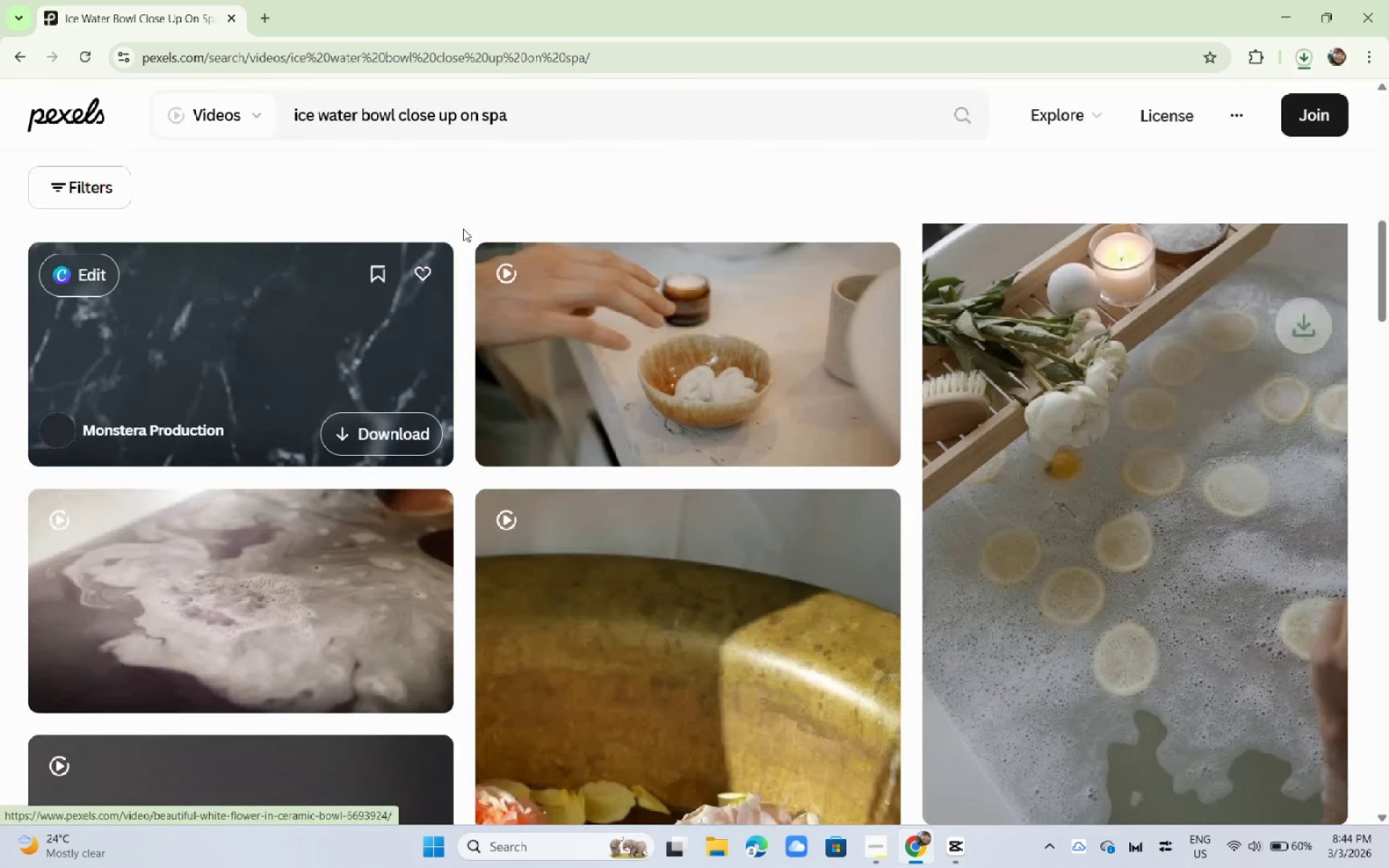 
left_click_drag(start_coordinate=[599, 119], to_coordinate=[170, 107])
 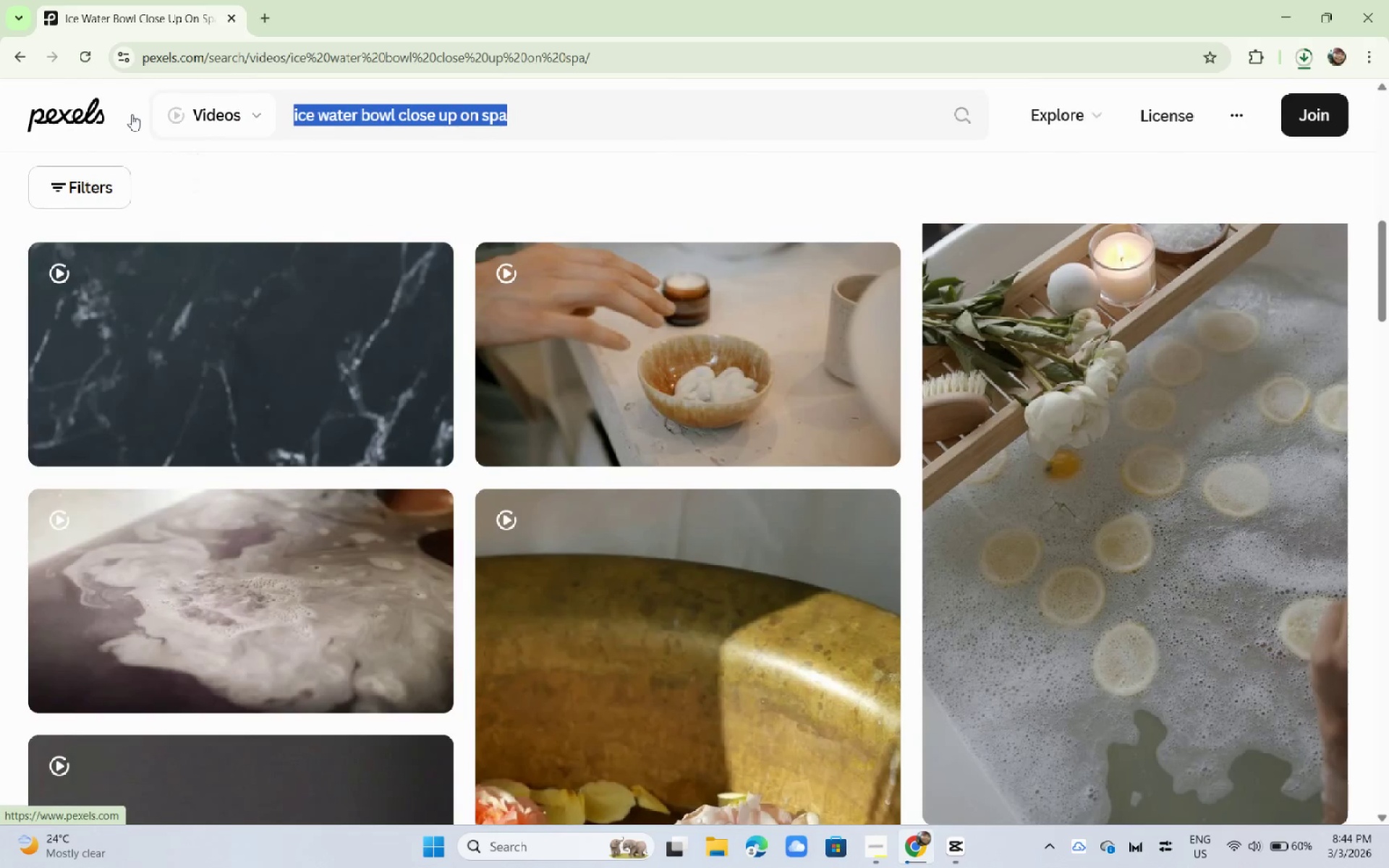 
type(arble favial s)
key(Backspace)
key(Backspace)
key(Backspace)
key(Backspace)
key(Backspace)
key(Backspace)
type(cial stones)
 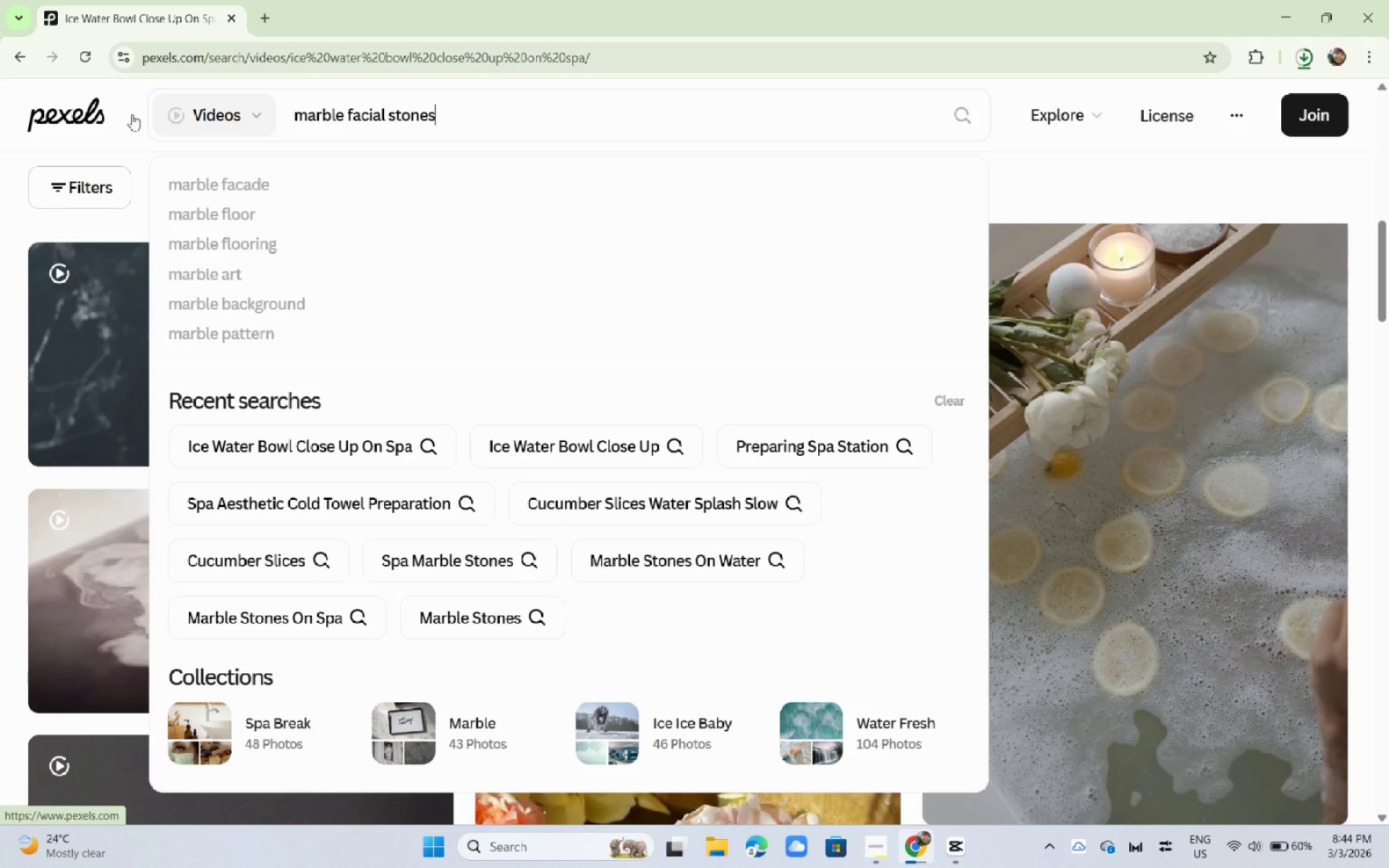 
key(Enter)
 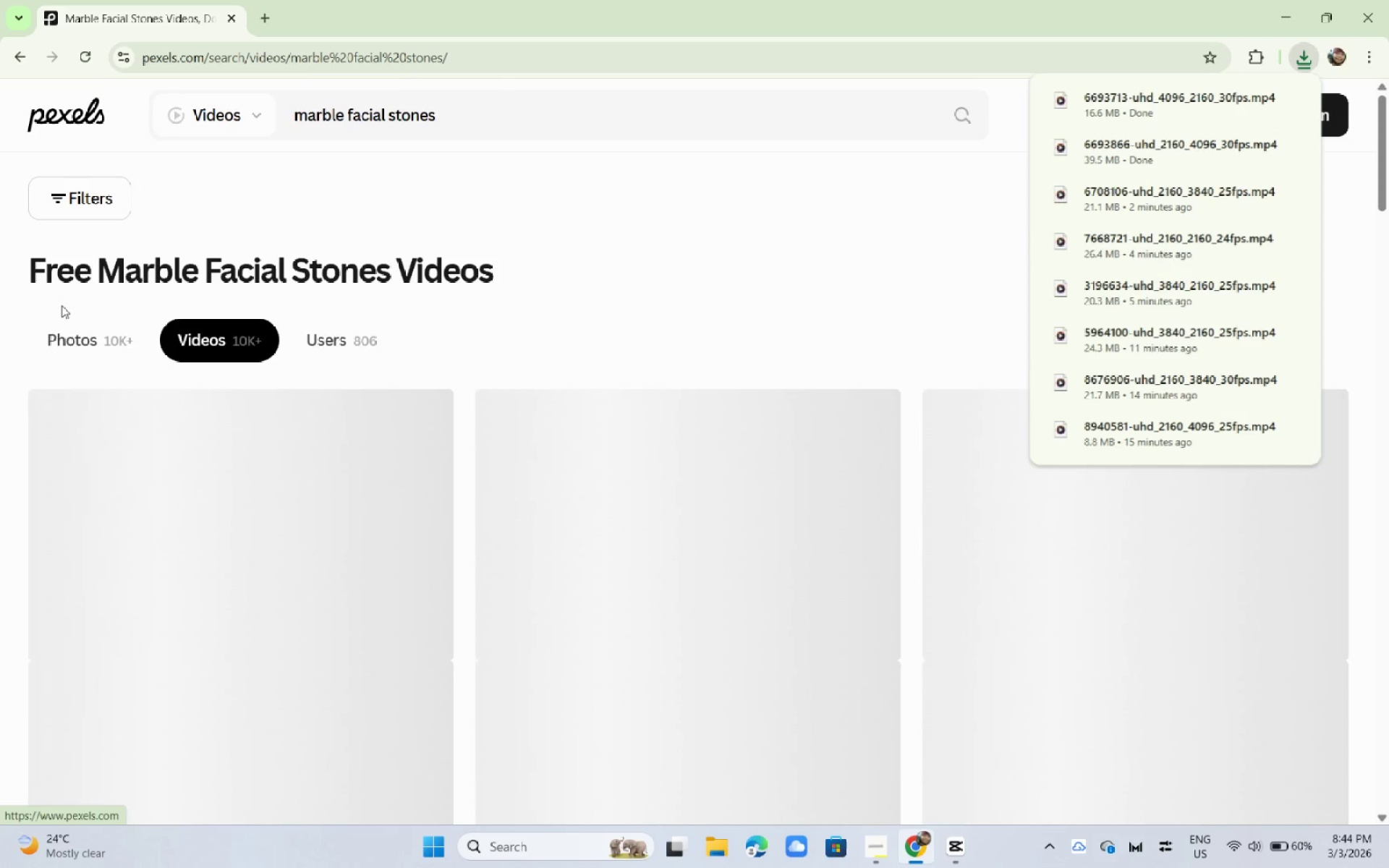 
scroll: coordinate [82, 327], scroll_direction: down, amount: 4.0
 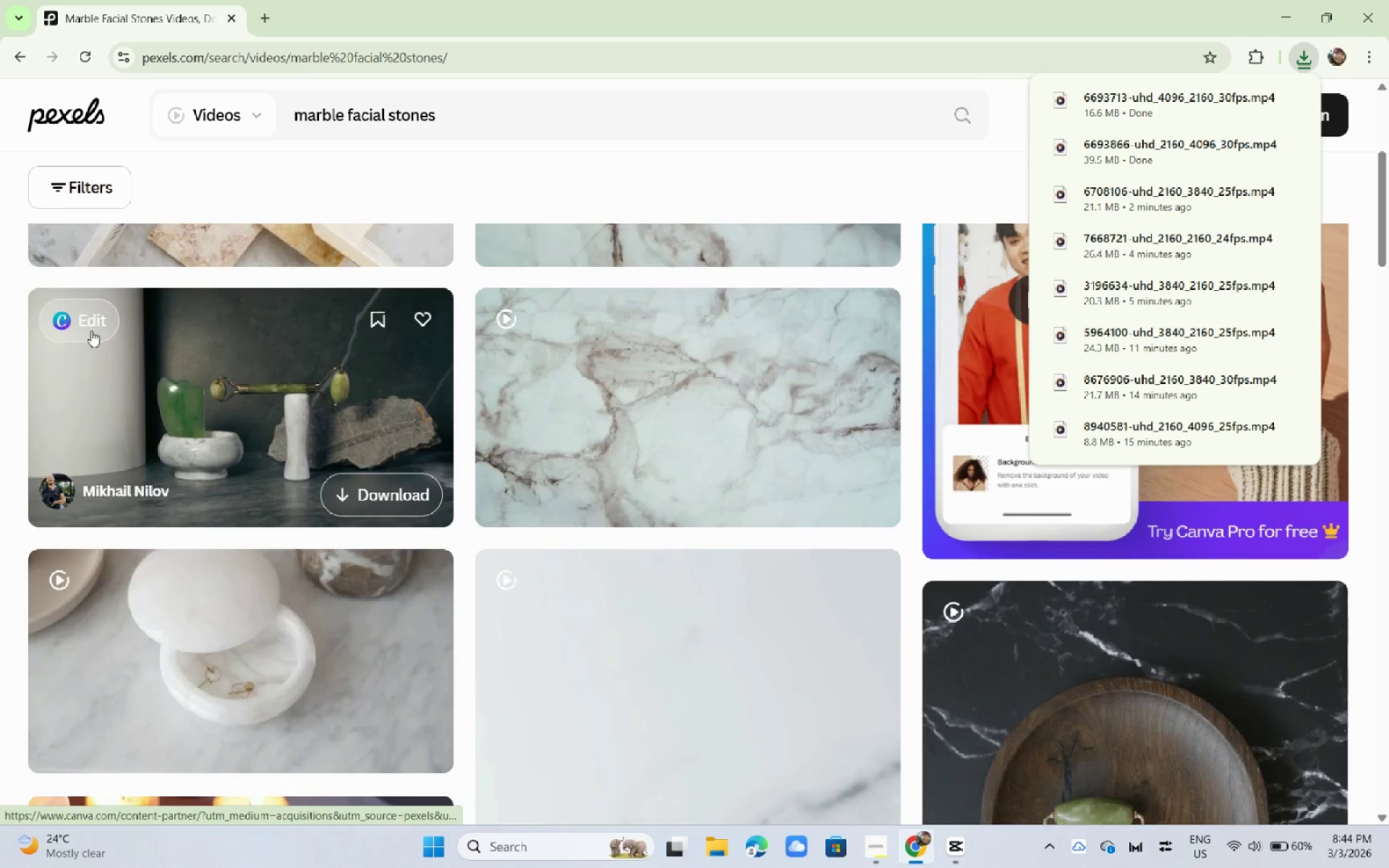 
scroll: coordinate [91, 331], scroll_direction: up, amount: 1.0
 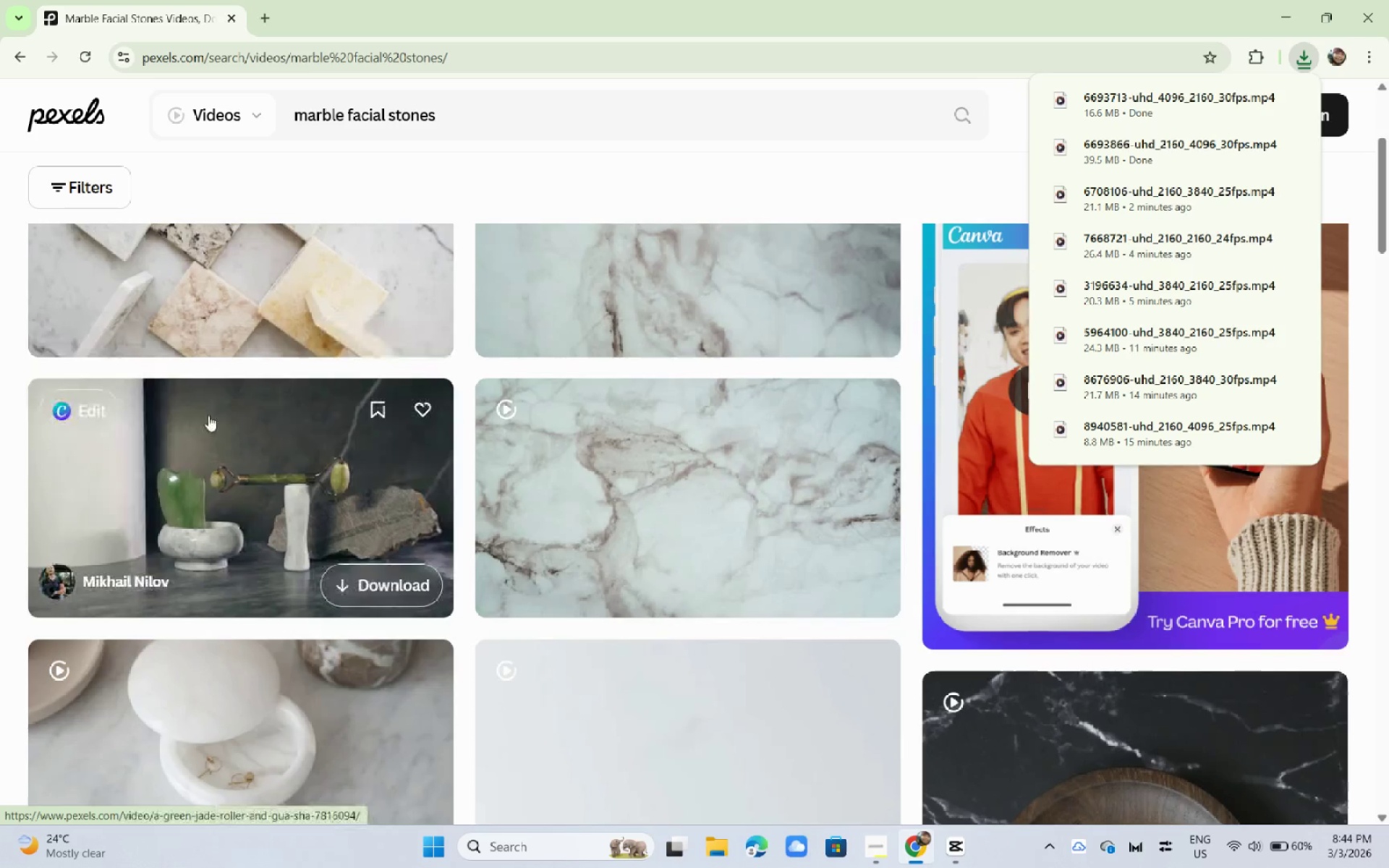 
left_click([224, 435])
 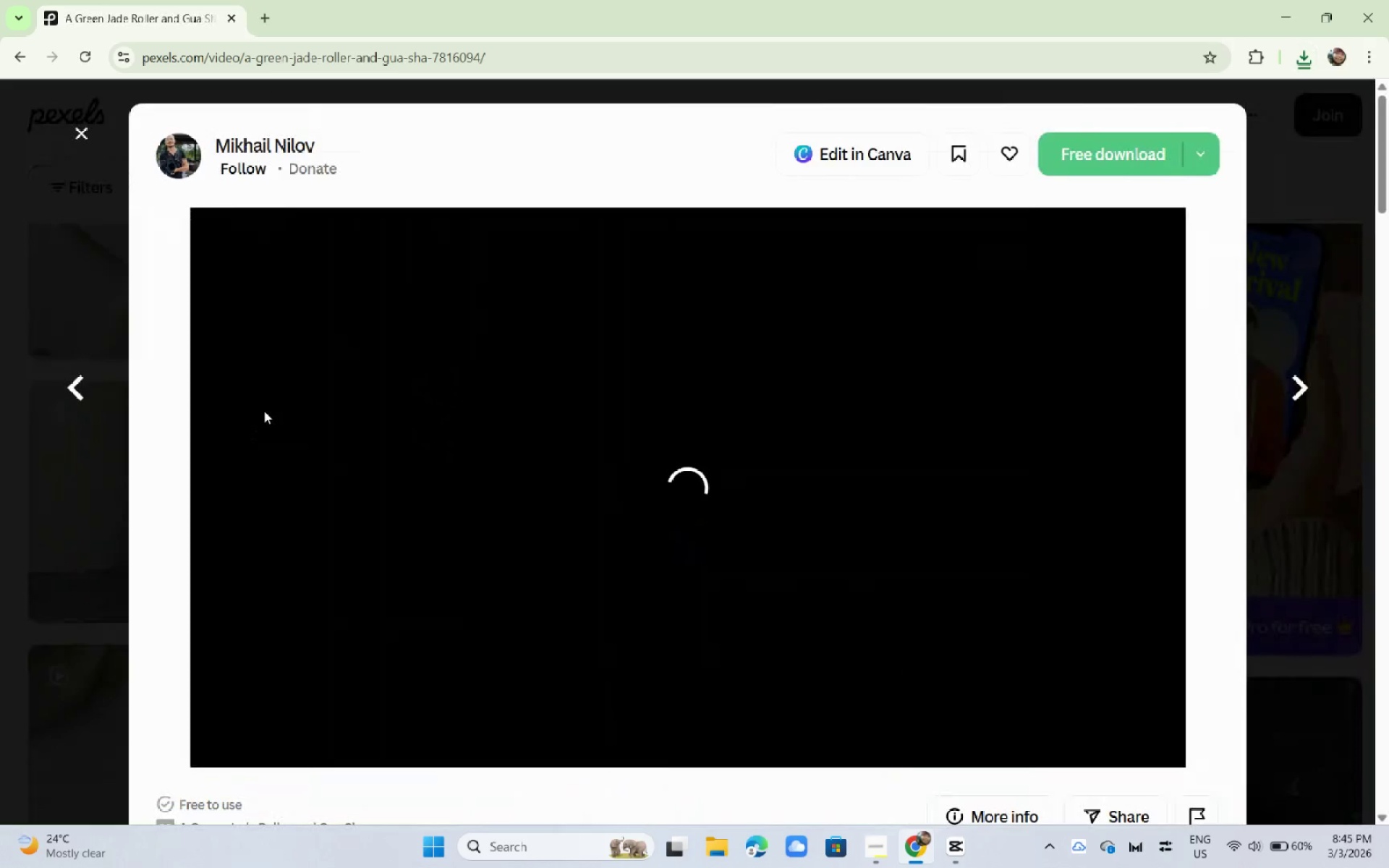 
left_click([0, 455])
 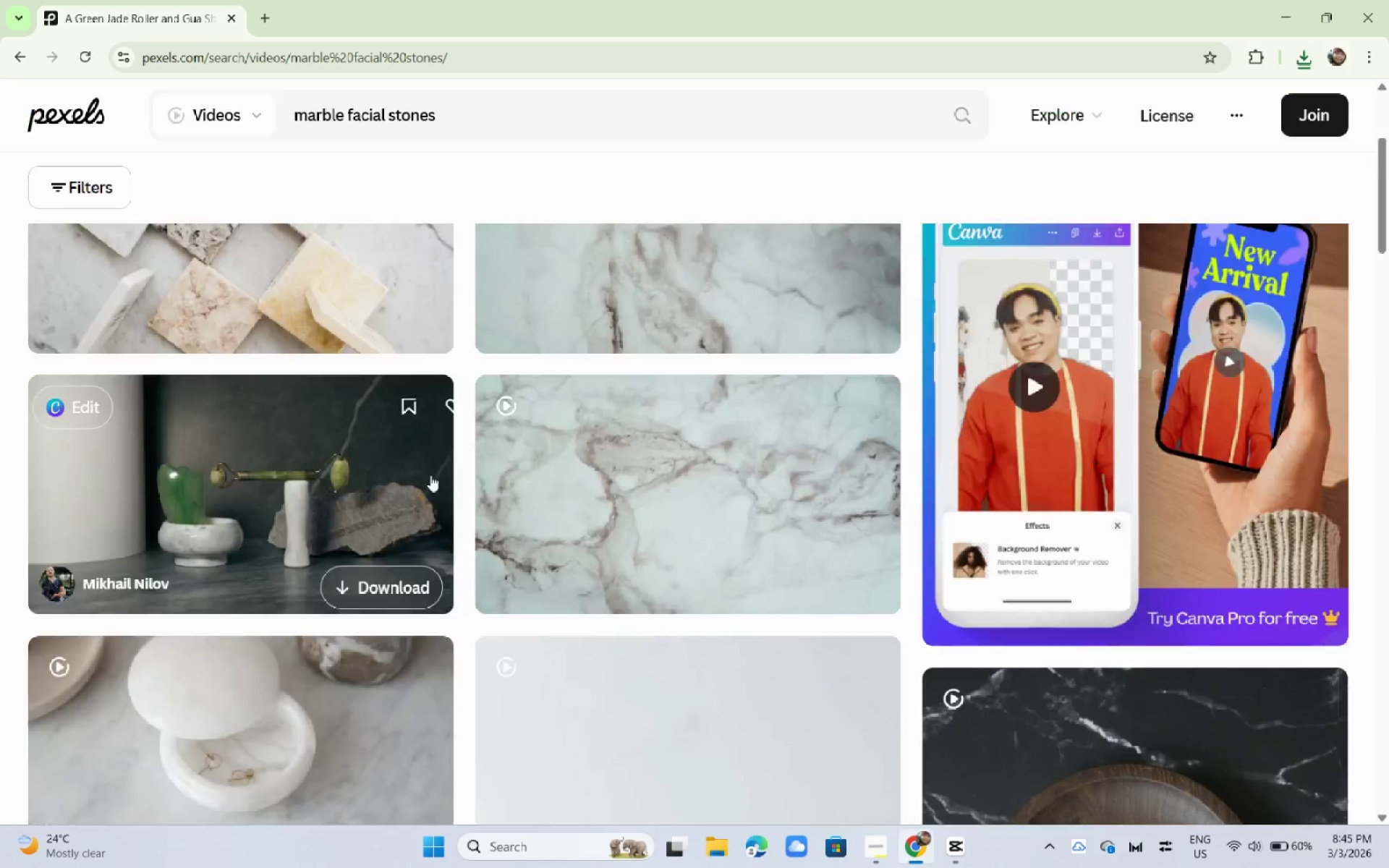 
left_click([961, 493])
 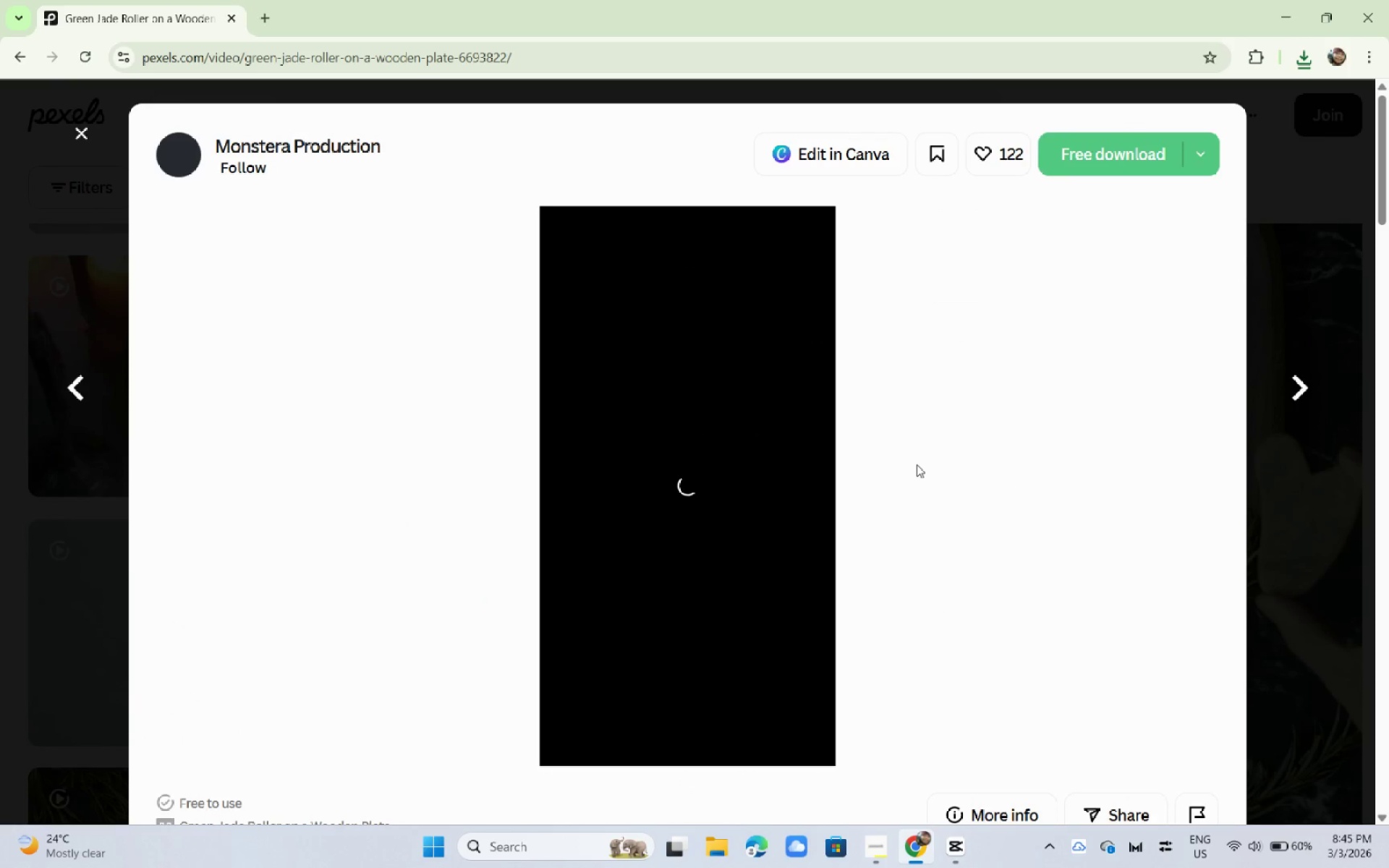 
scroll: coordinate [661, 472], scroll_direction: down, amount: 7.0
 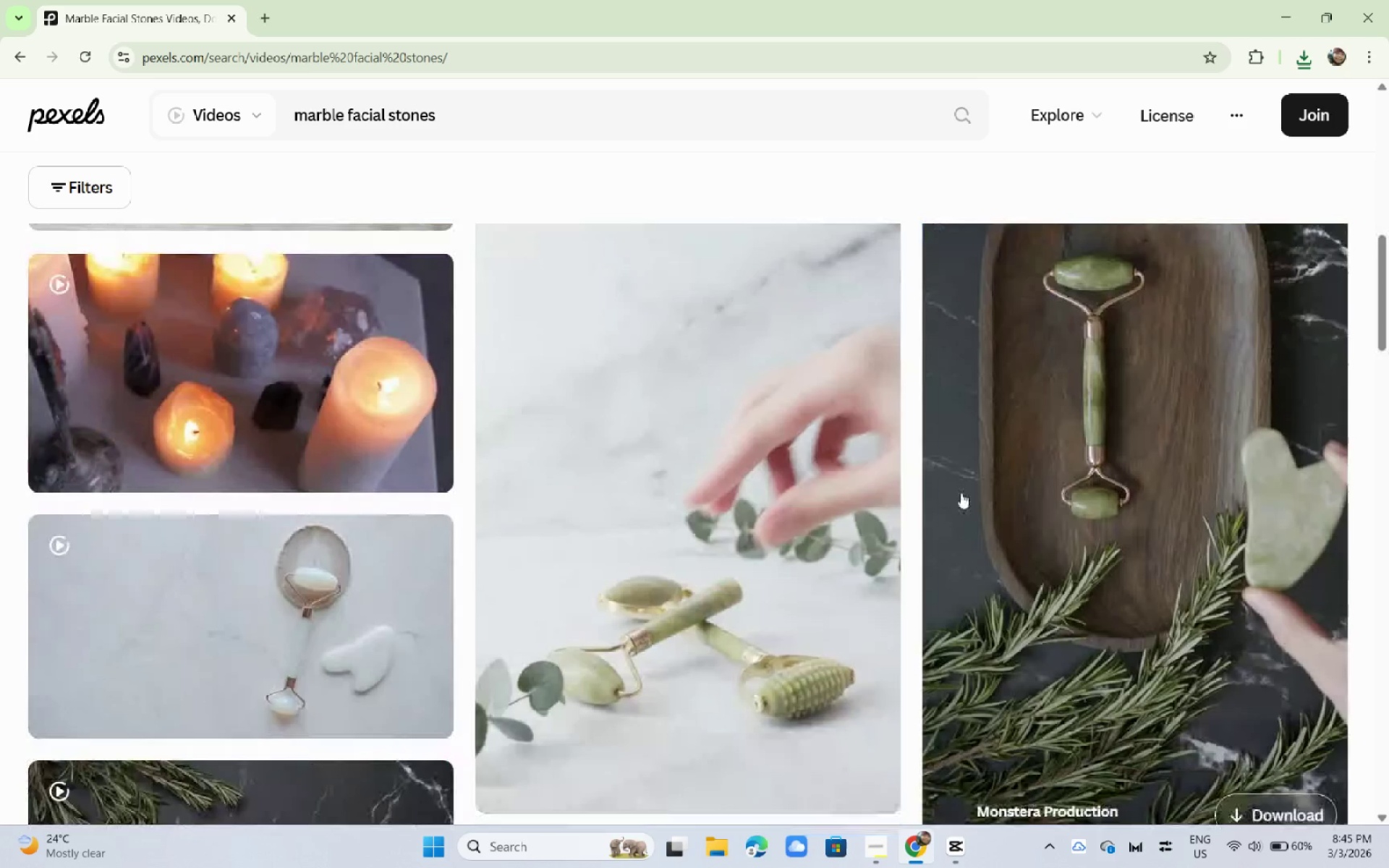 
wait(6.64)
 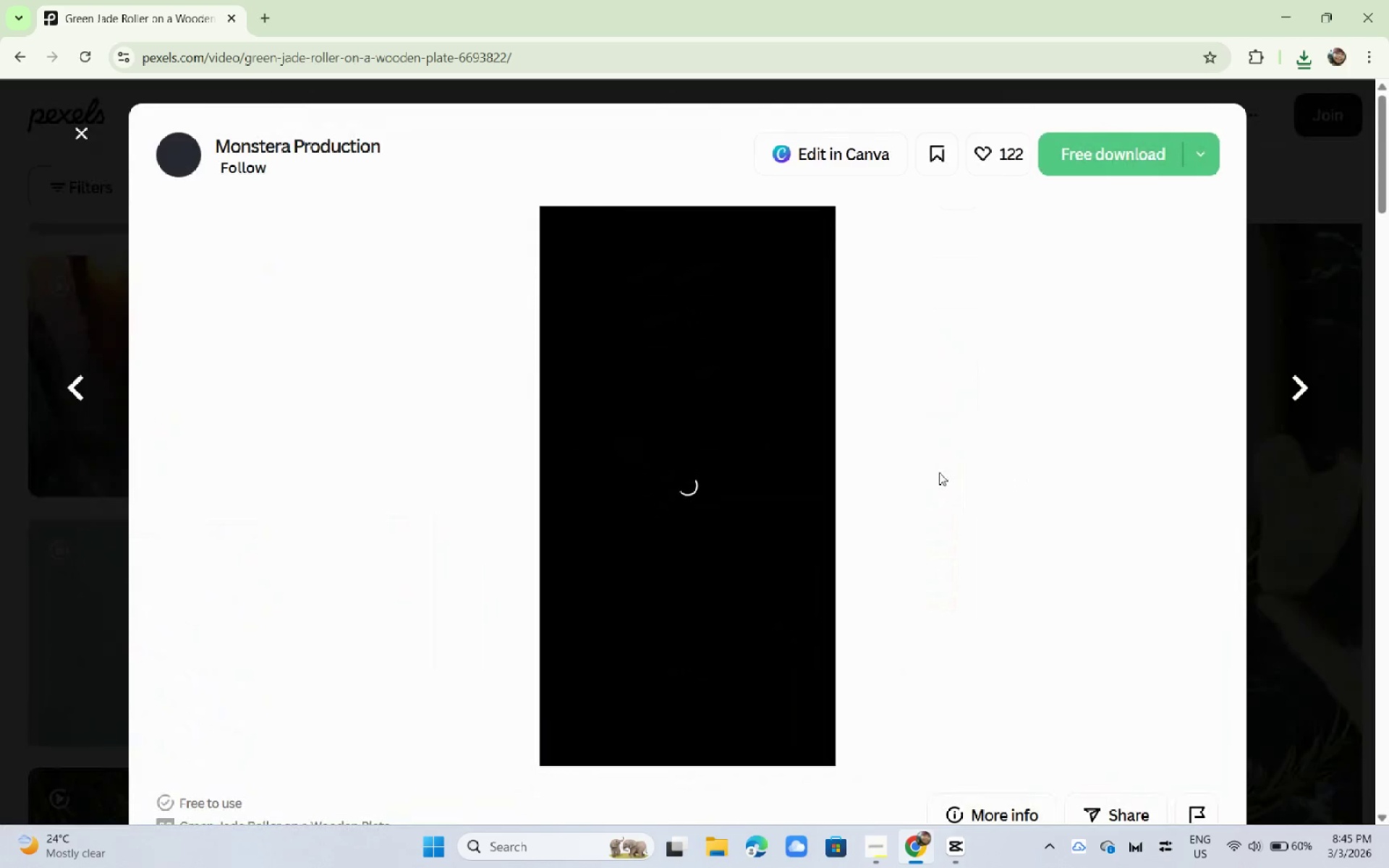 
left_click([1092, 158])
 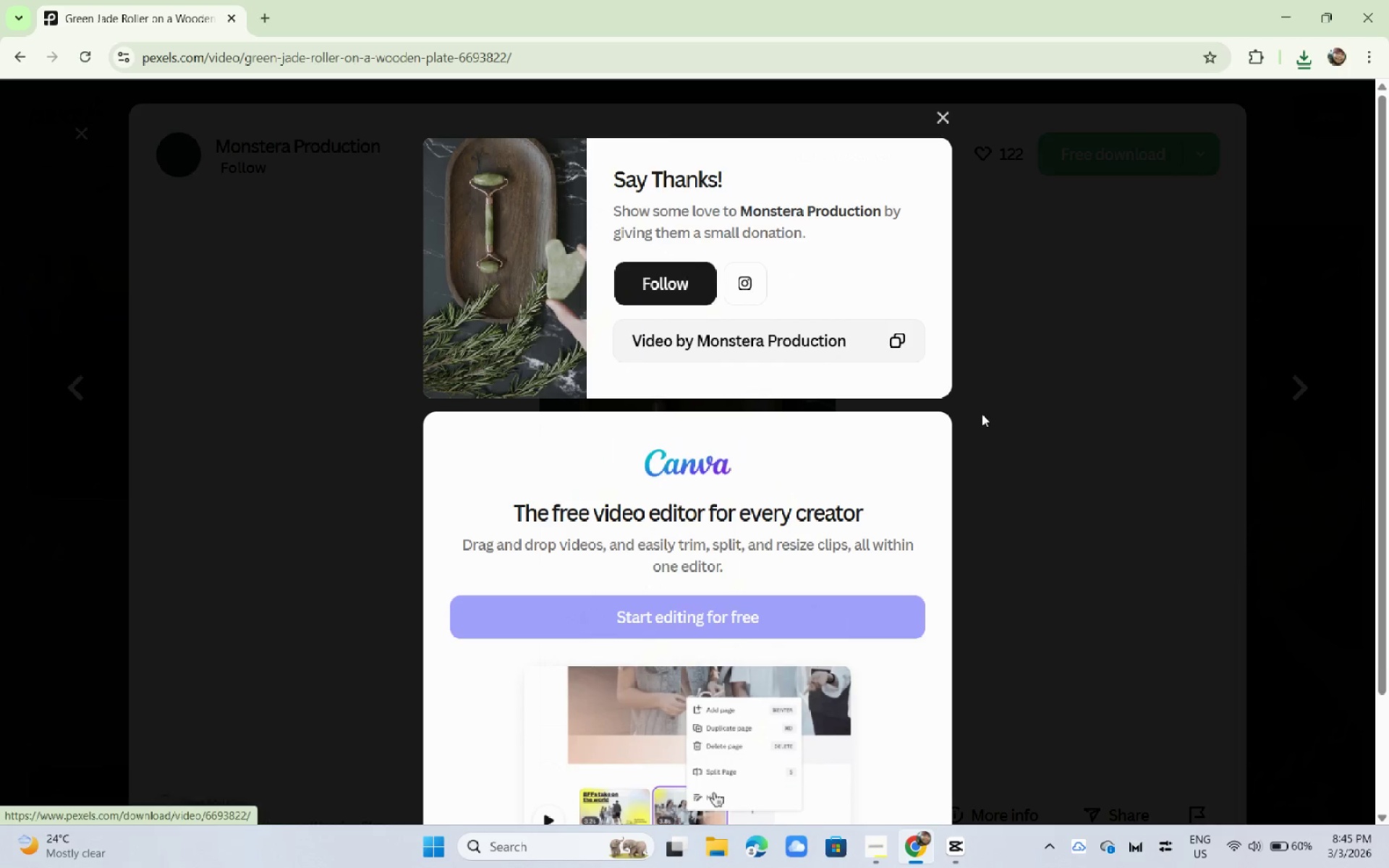 
left_click([1008, 419])
 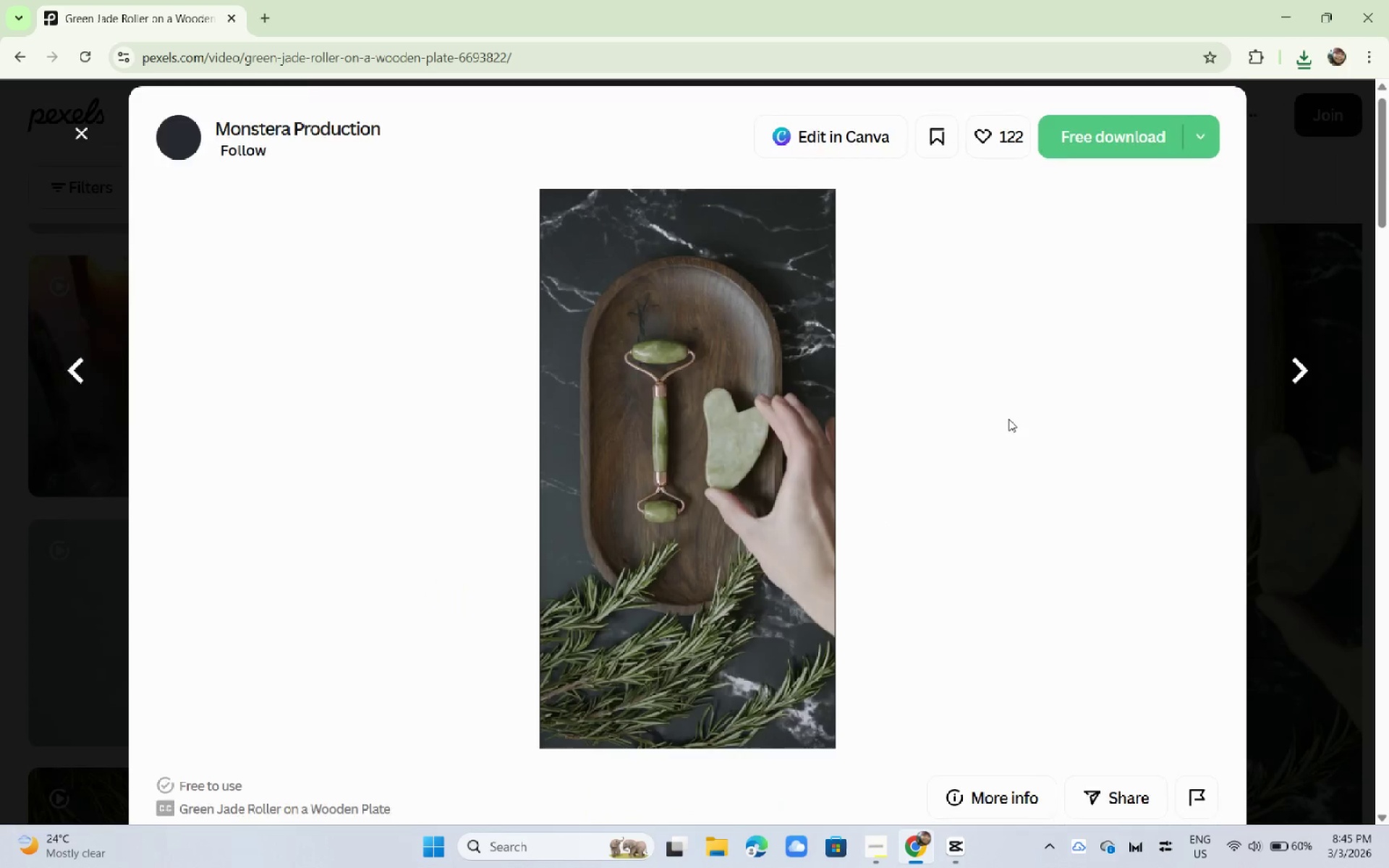 
scroll: coordinate [738, 444], scroll_direction: down, amount: 19.0
 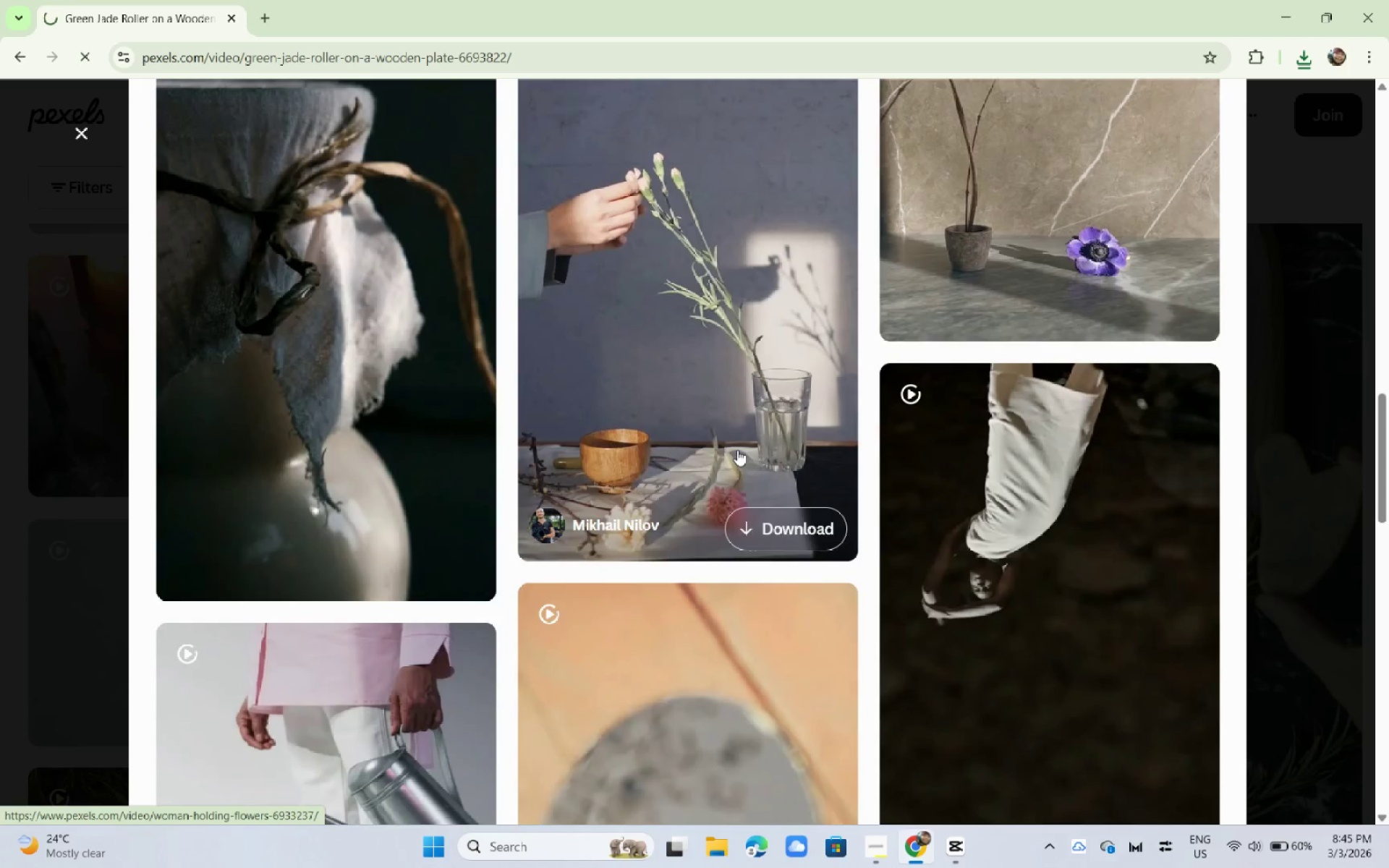 
scroll: coordinate [737, 450], scroll_direction: up, amount: 19.0
 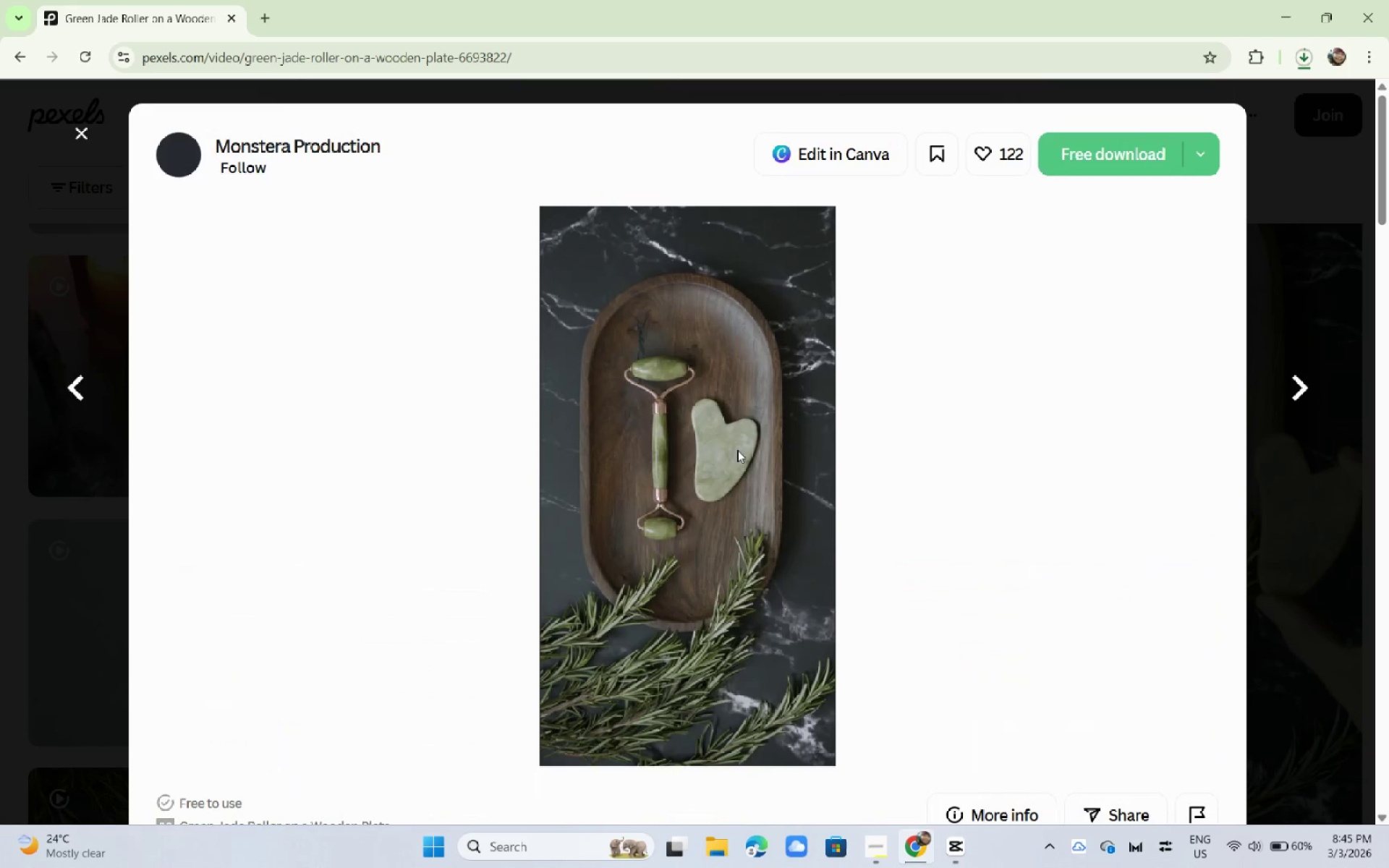 
scroll: coordinate [524, 444], scroll_direction: down, amount: 23.0
 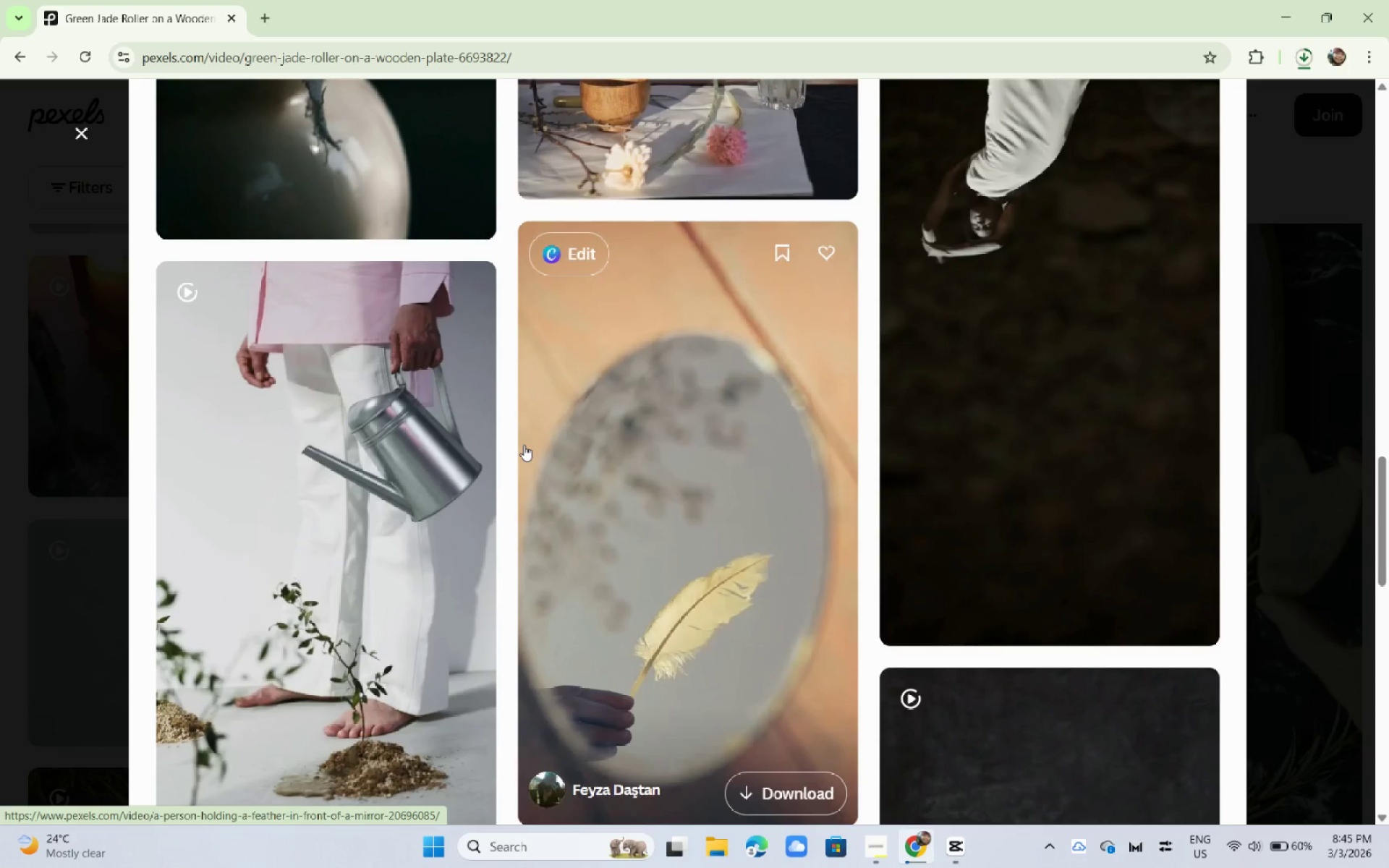 
left_click([119, 476])
 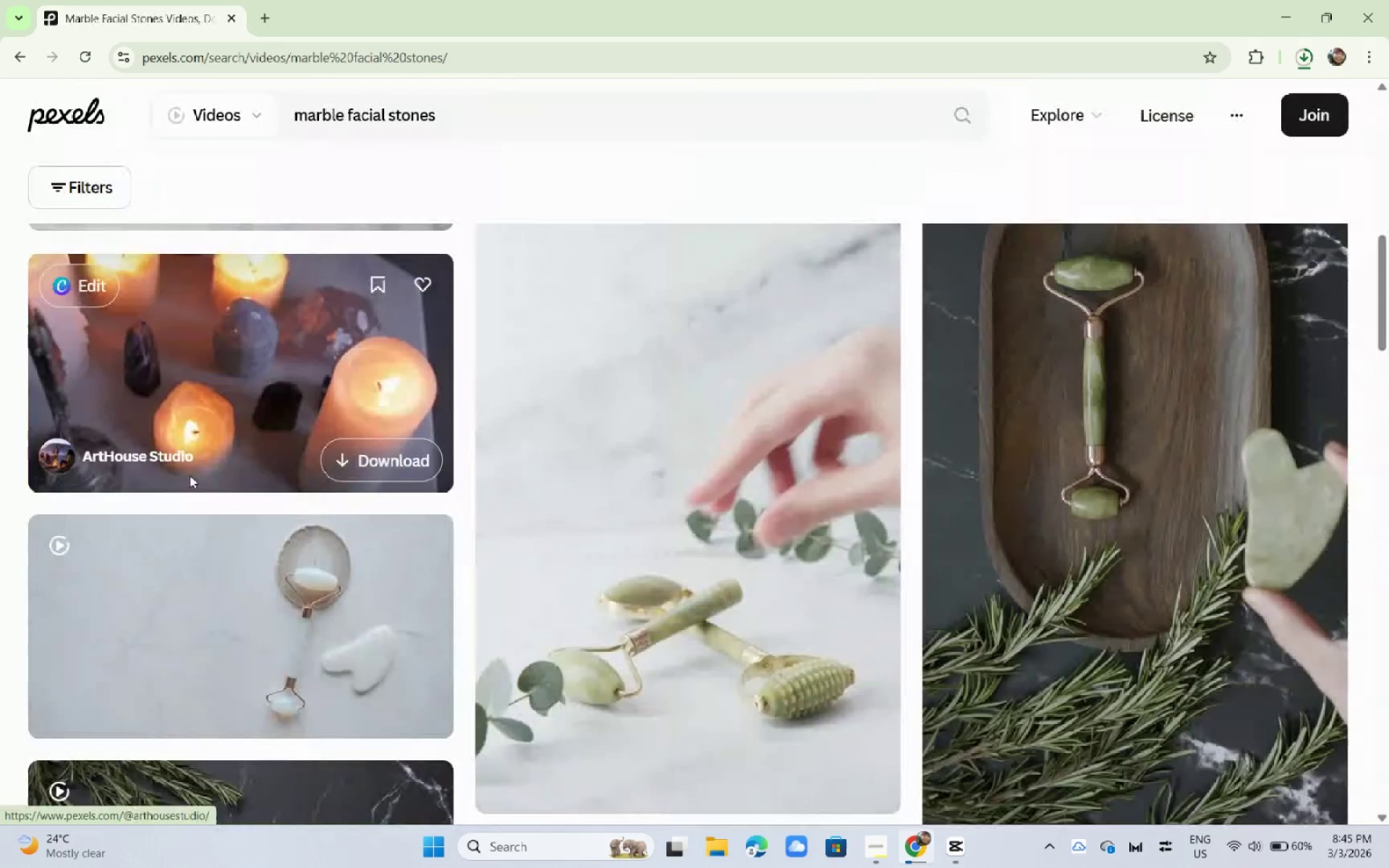 
scroll: coordinate [524, 445], scroll_direction: up, amount: 5.0
 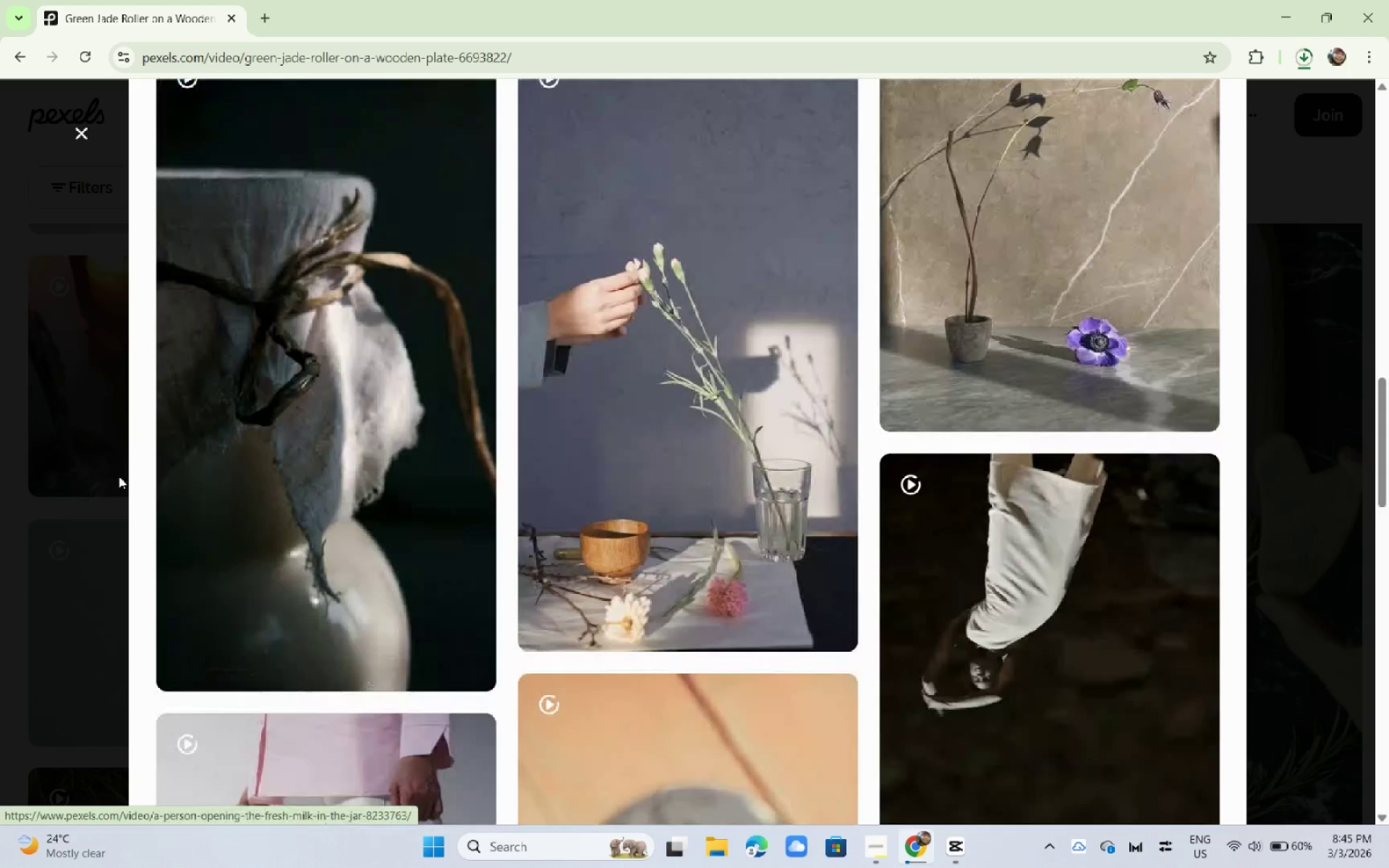 
scroll: coordinate [190, 475], scroll_direction: down, amount: 4.0